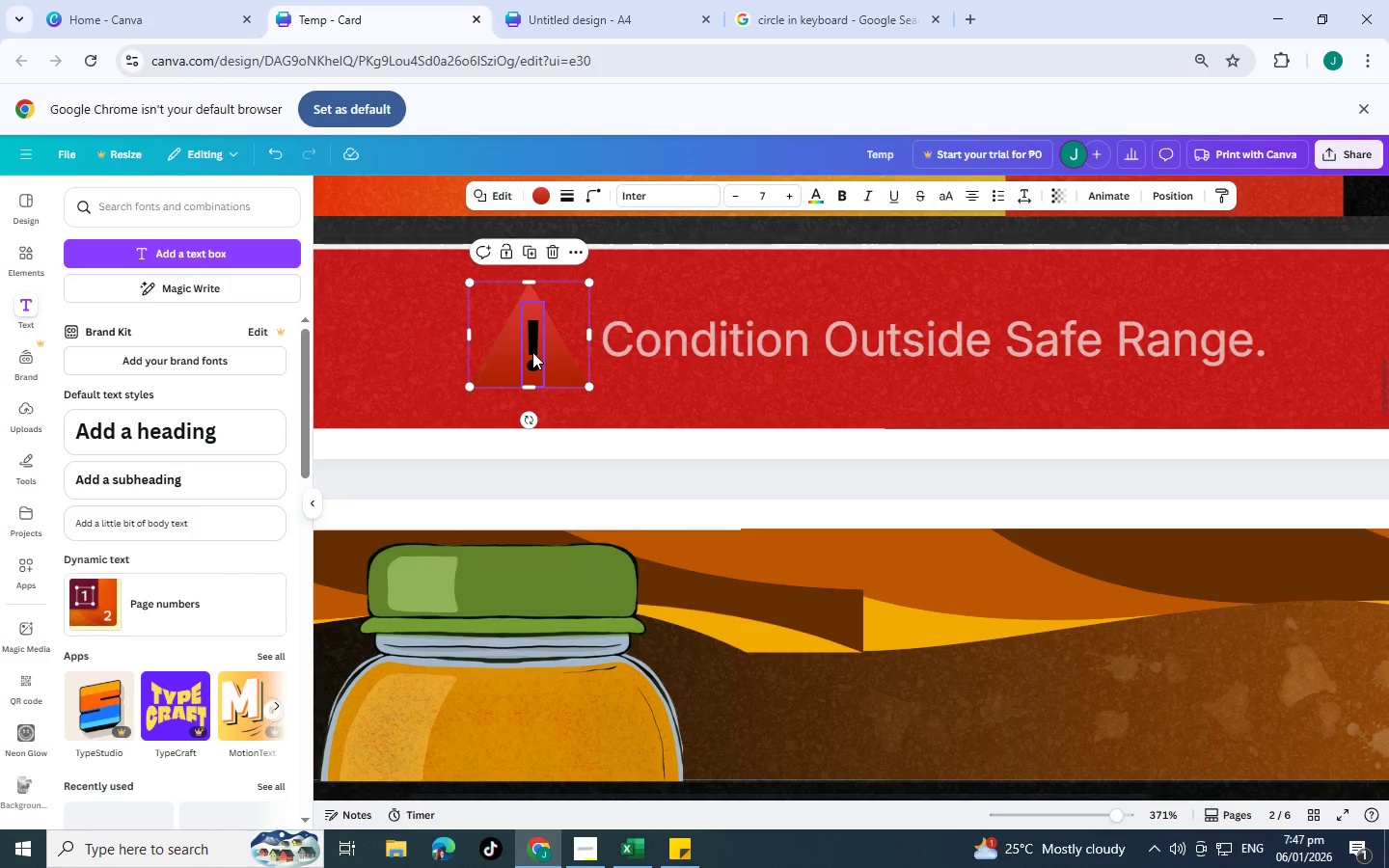 
key(Control+BracketLeft)
 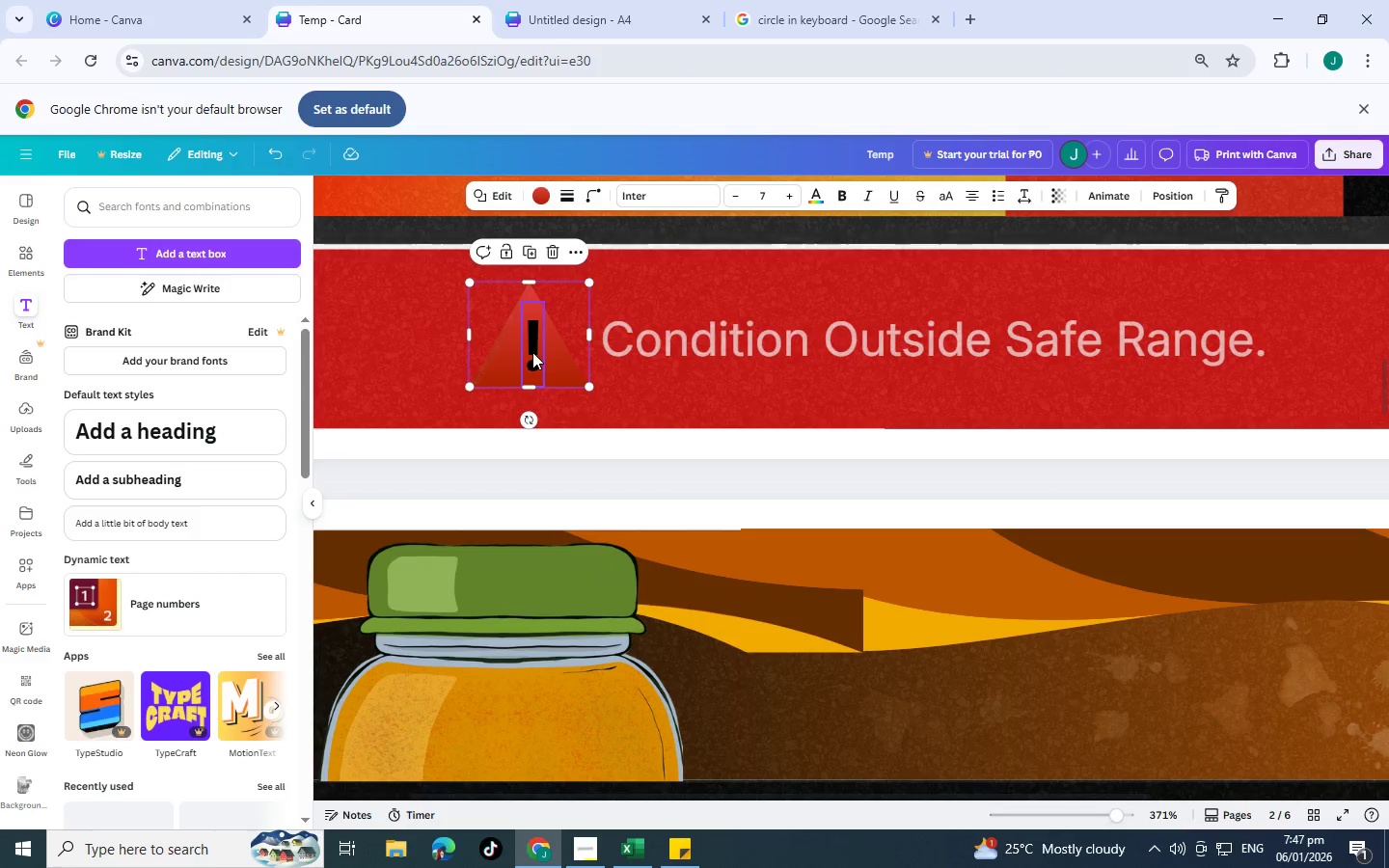 
key(Control+BracketLeft)
 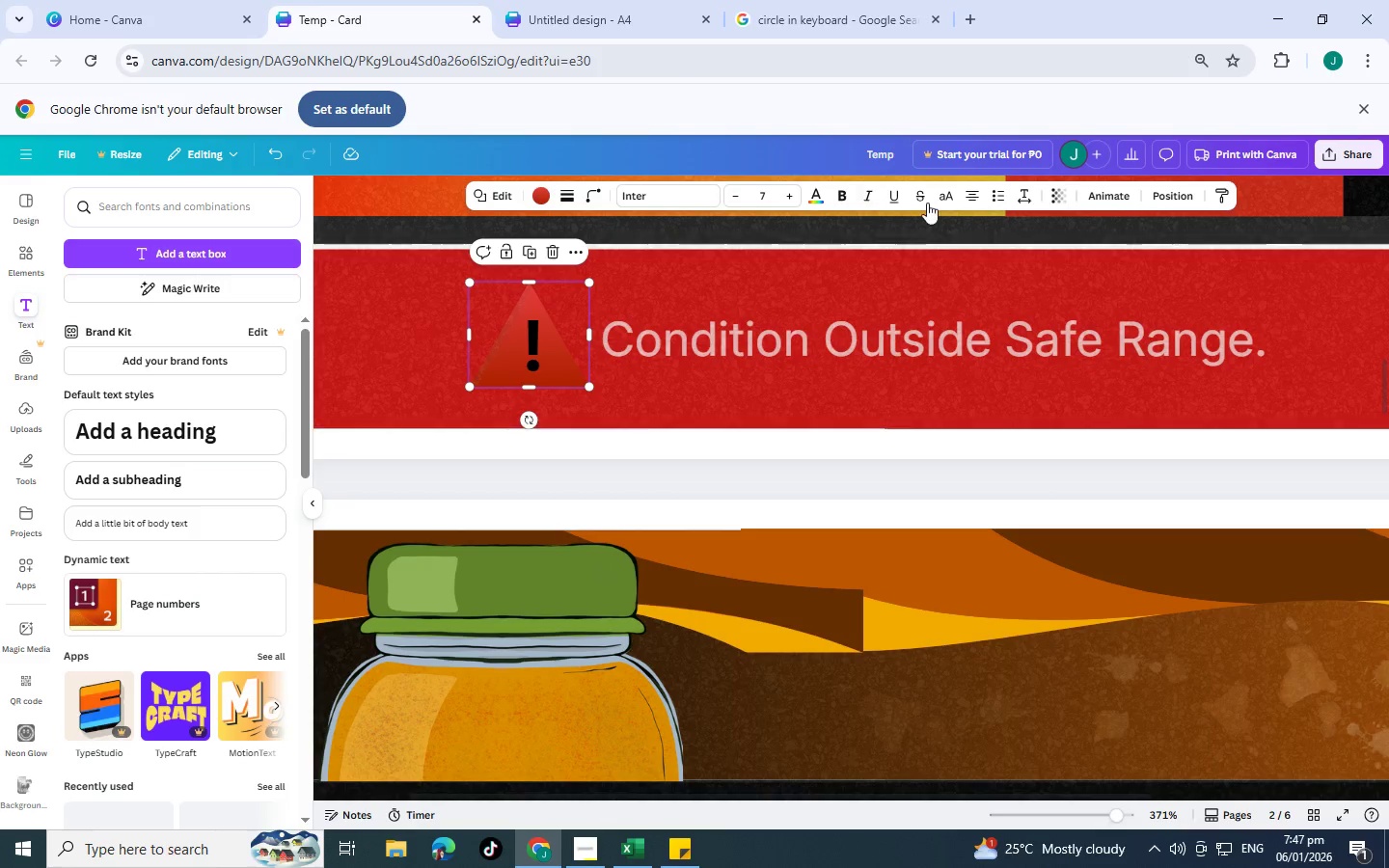 
key(Control+BracketRight)
 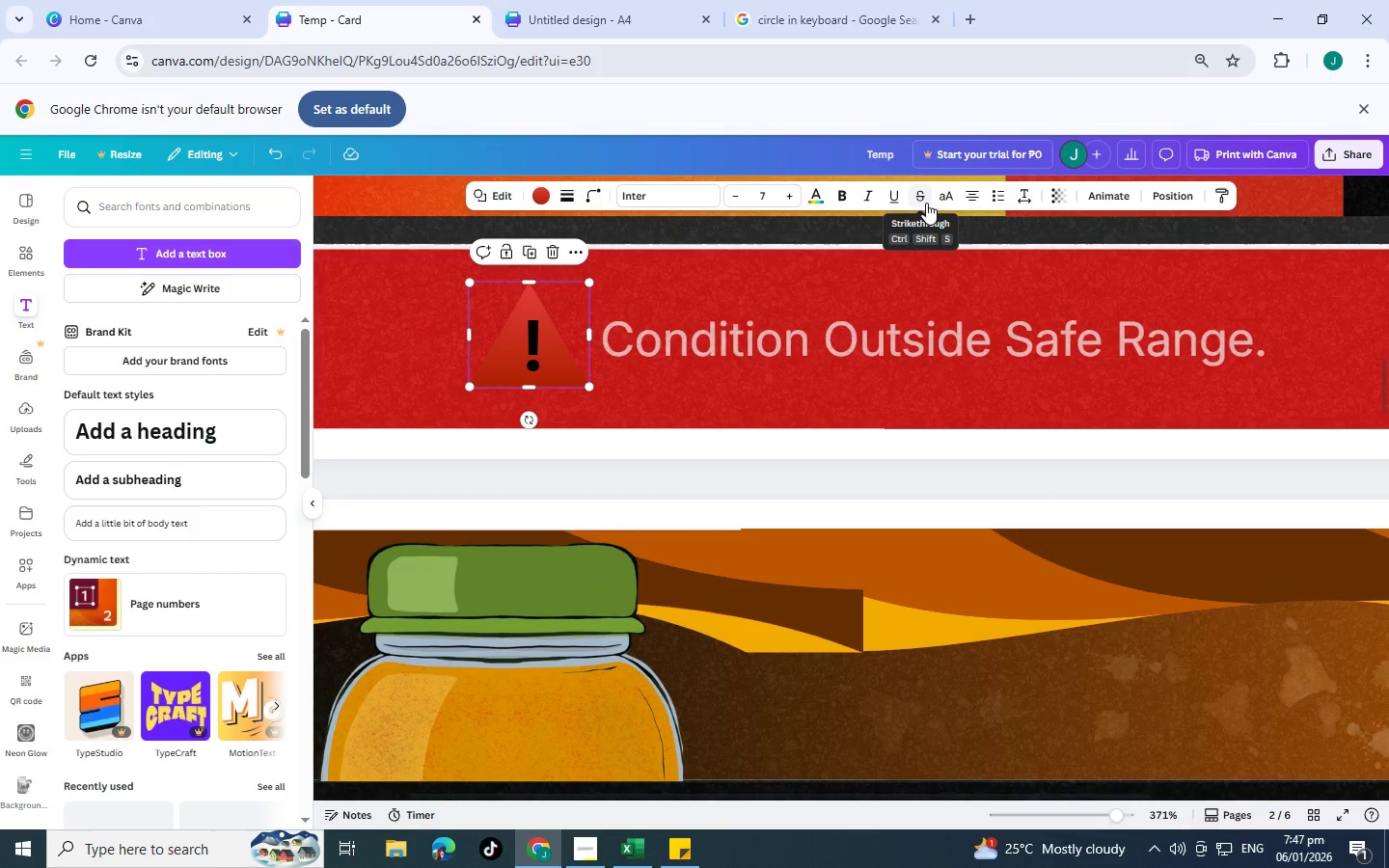 
key(Control+BracketRight)
 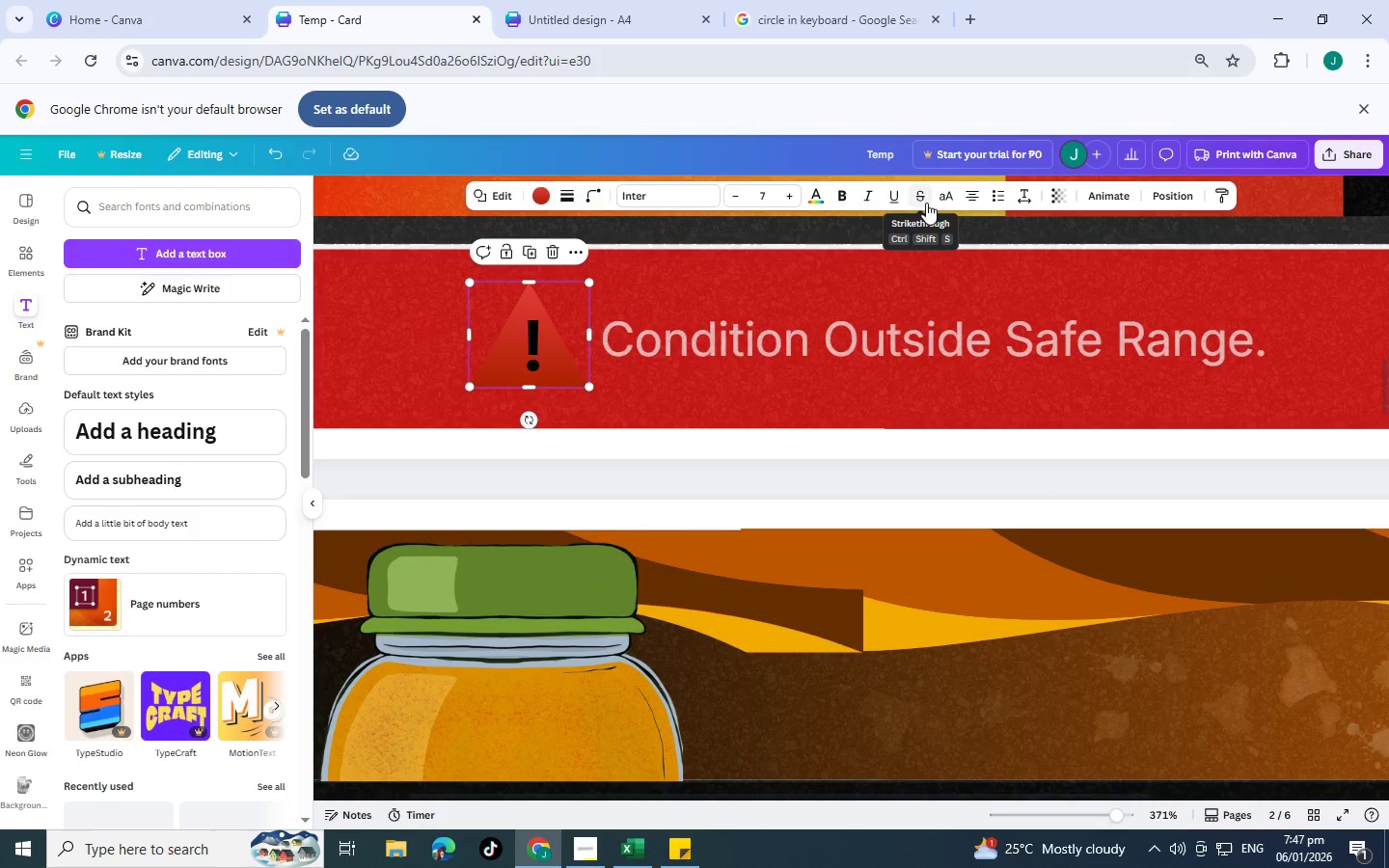 
key(Control+BracketLeft)
 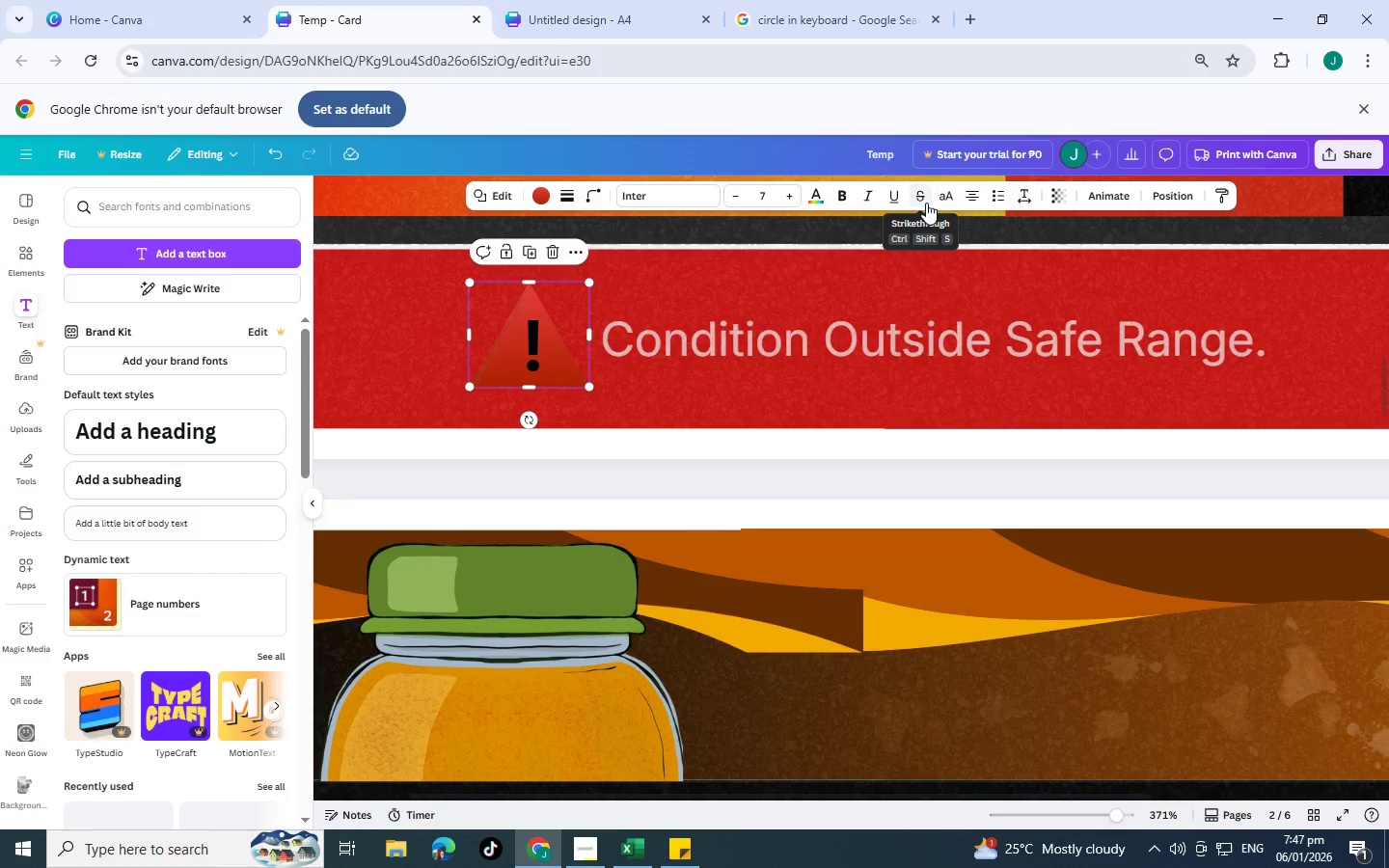 
key(Control+BracketRight)
 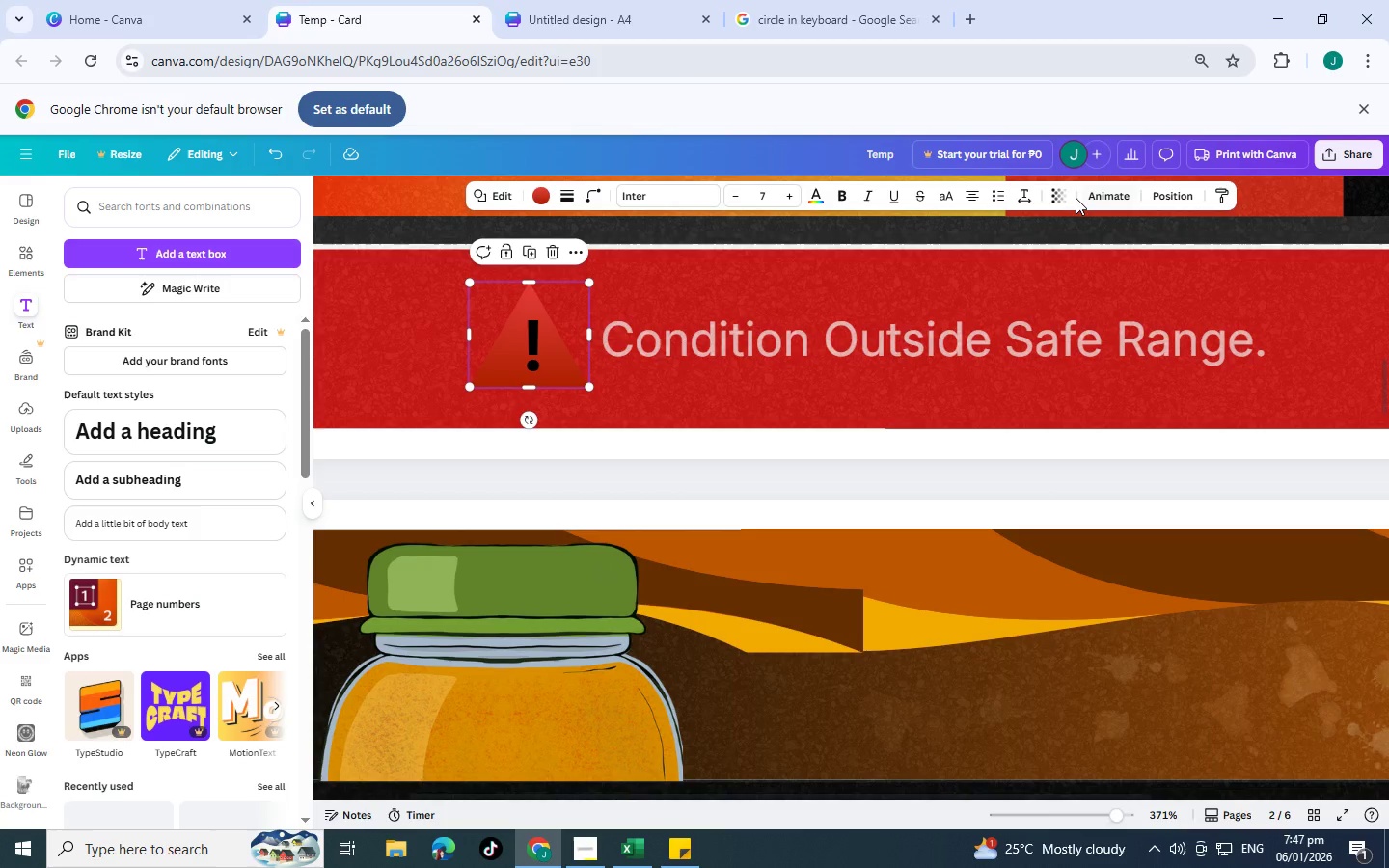 
left_click([1059, 192])
 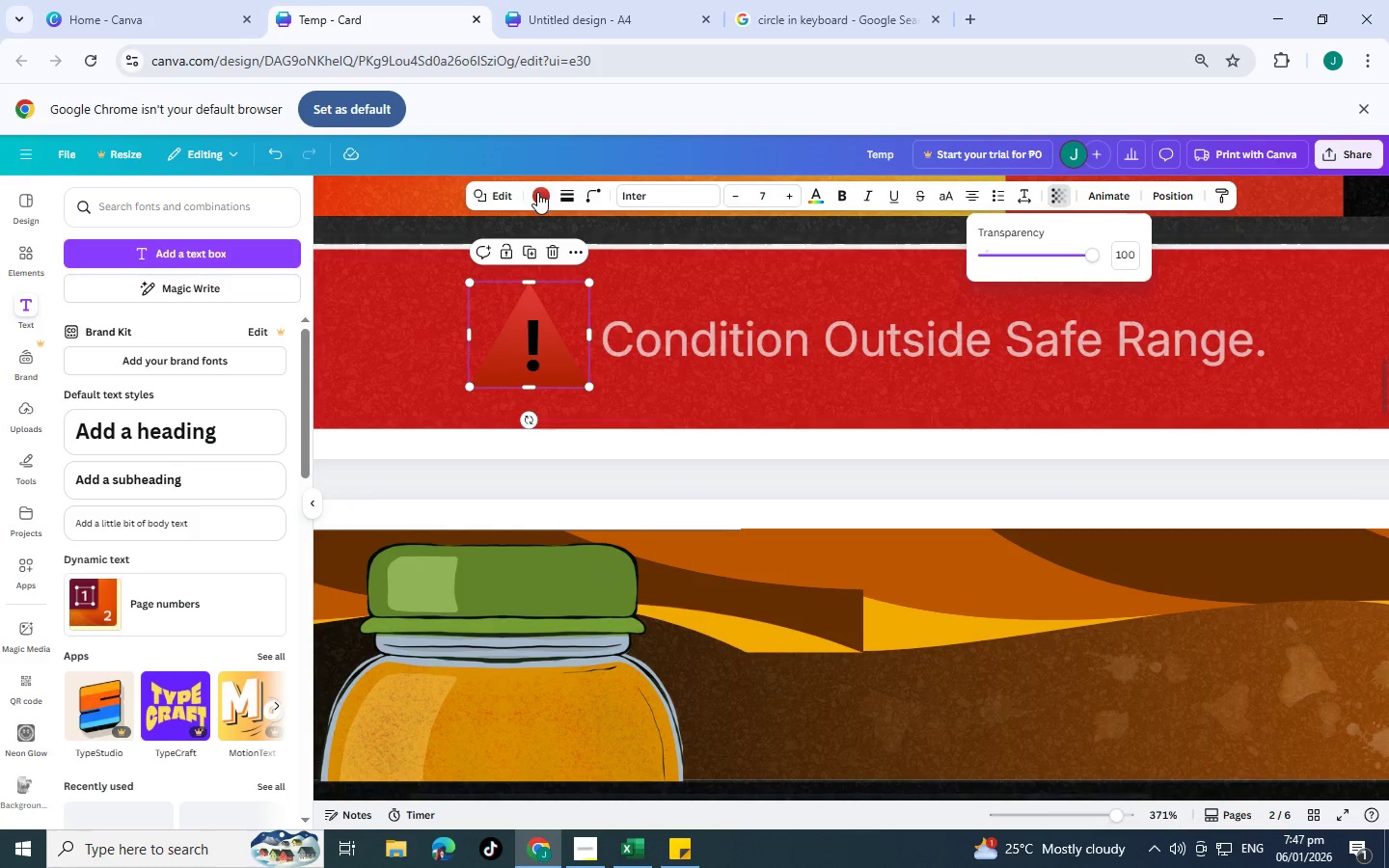 
left_click([537, 192])
 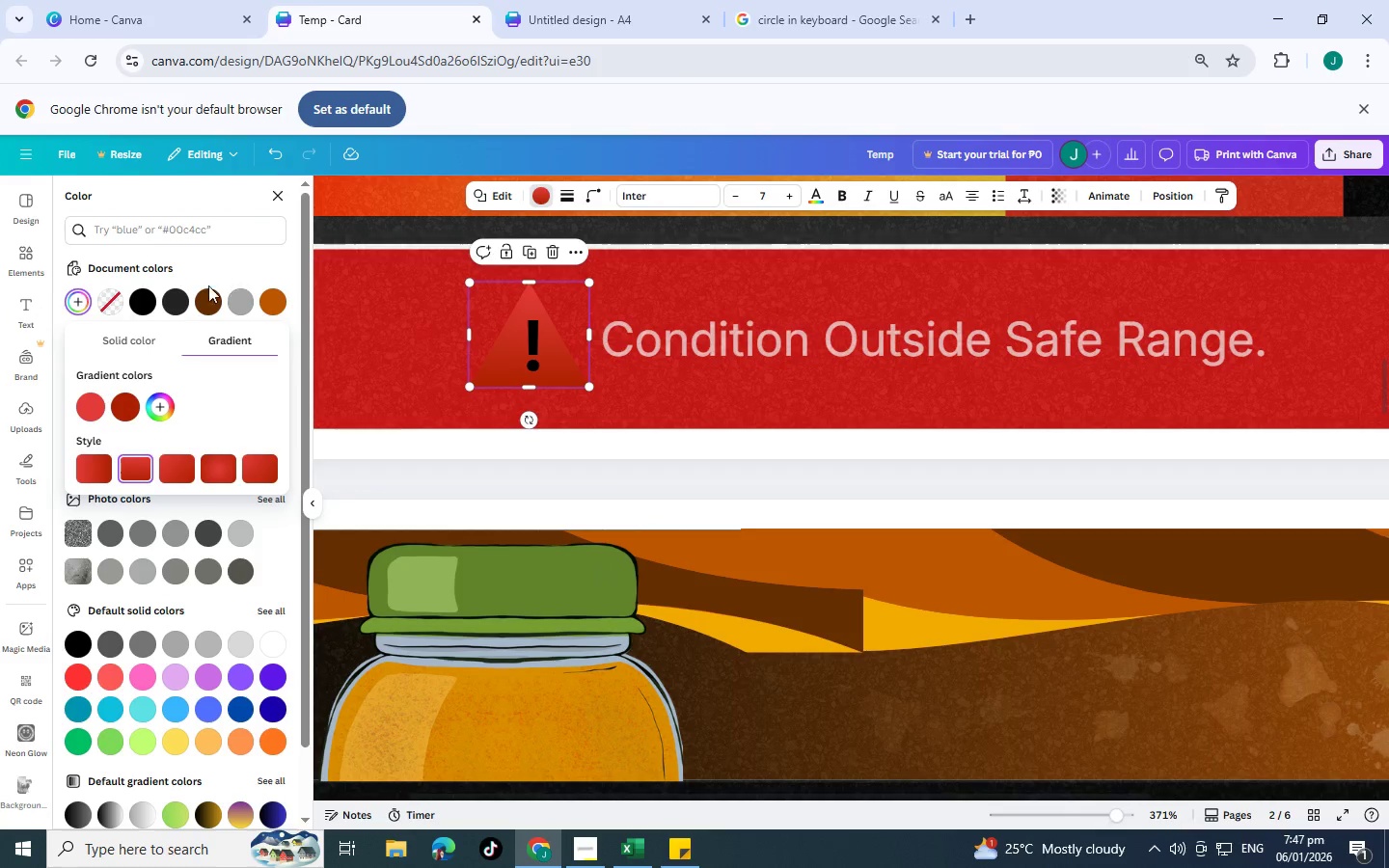 
left_click([143, 307])
 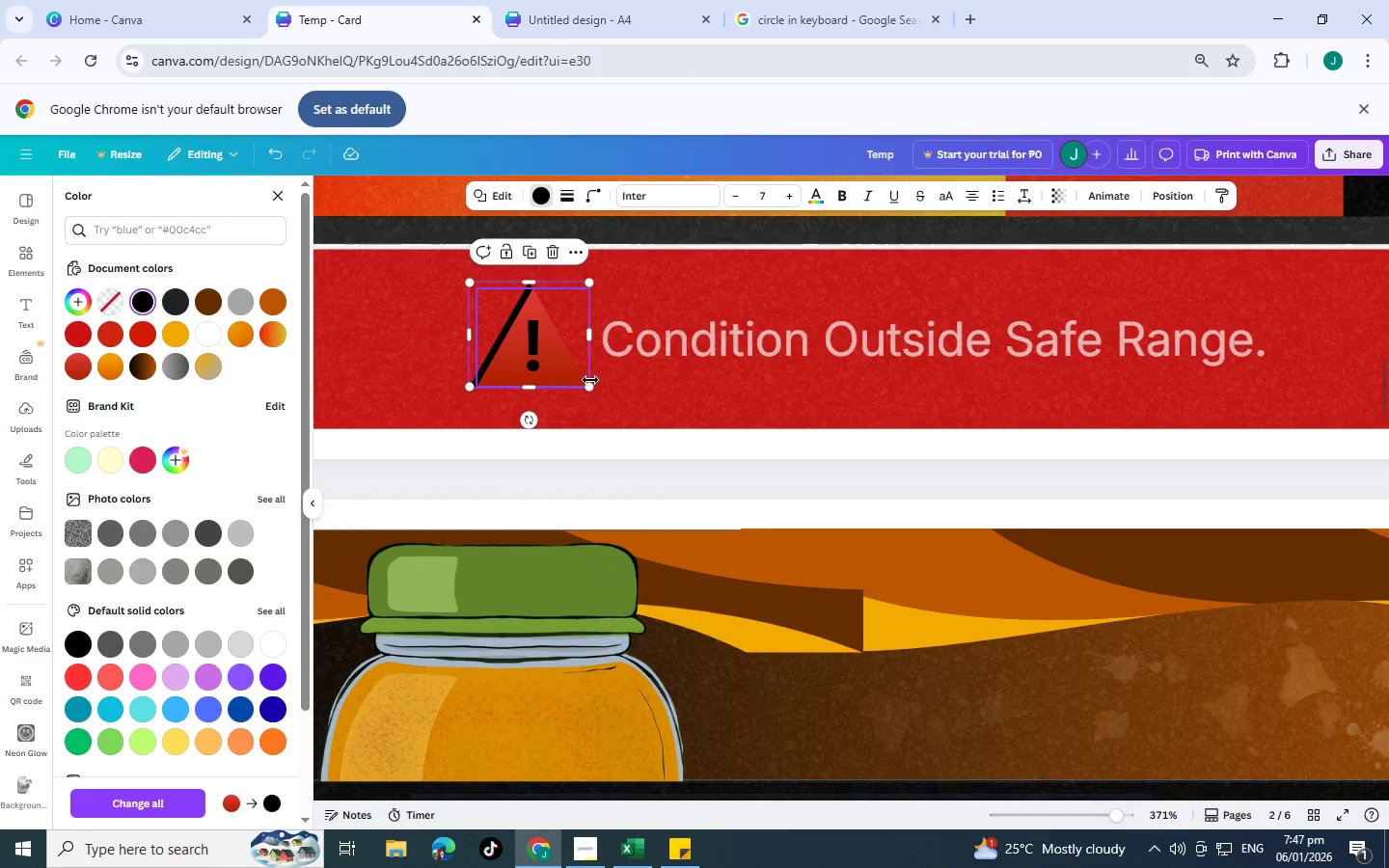 
left_click([593, 392])
 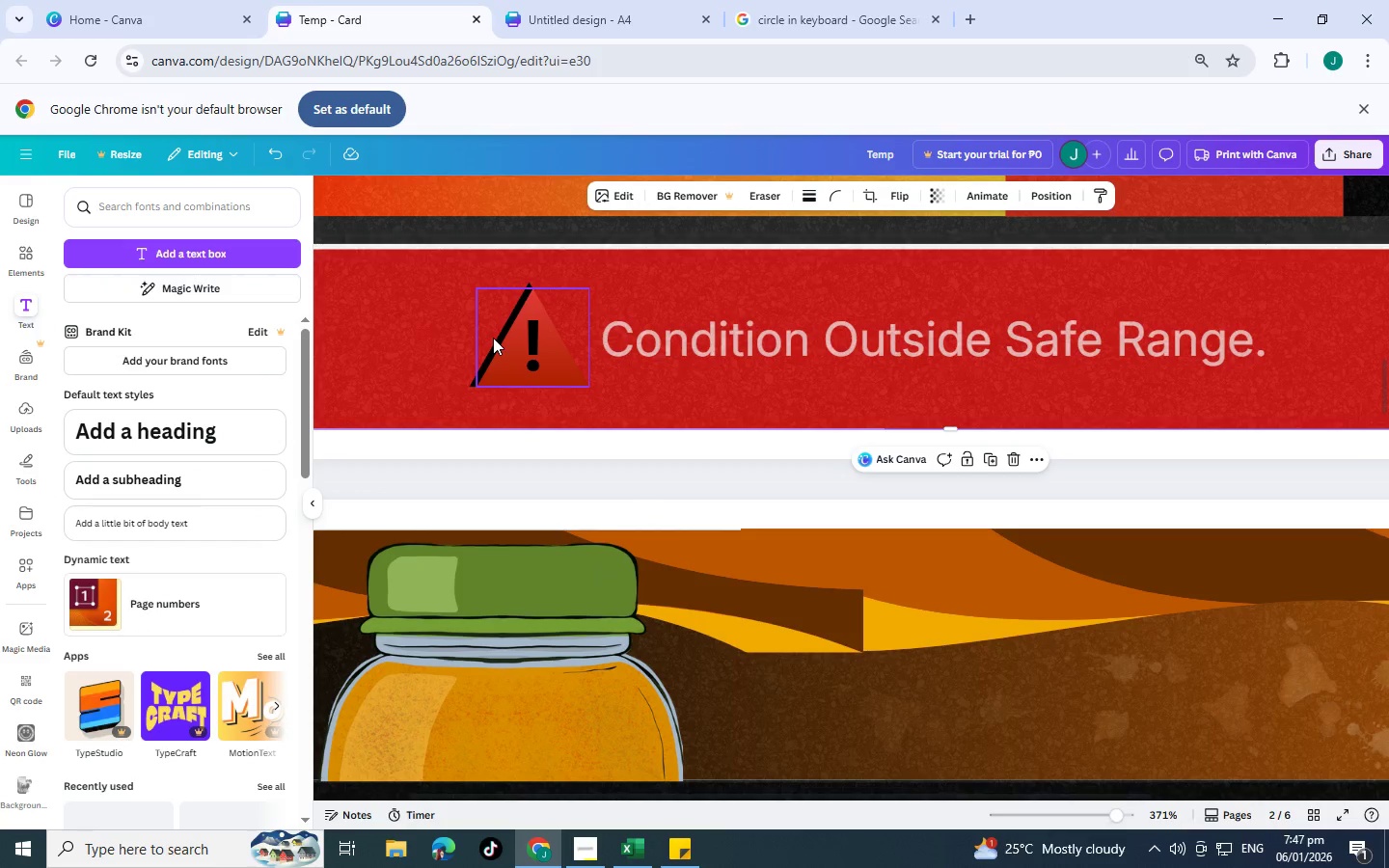 
left_click([493, 338])
 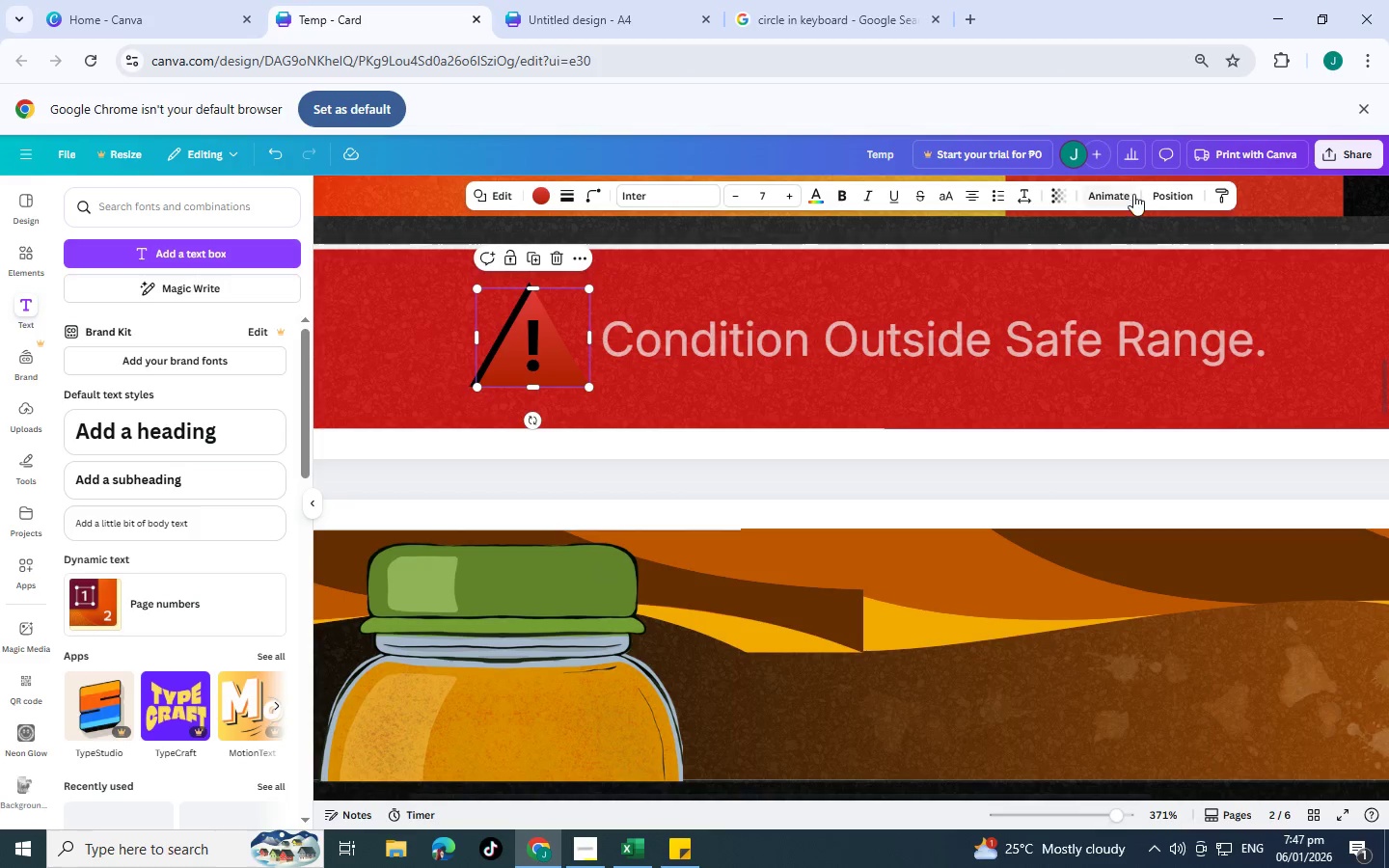 
left_click([1170, 198])
 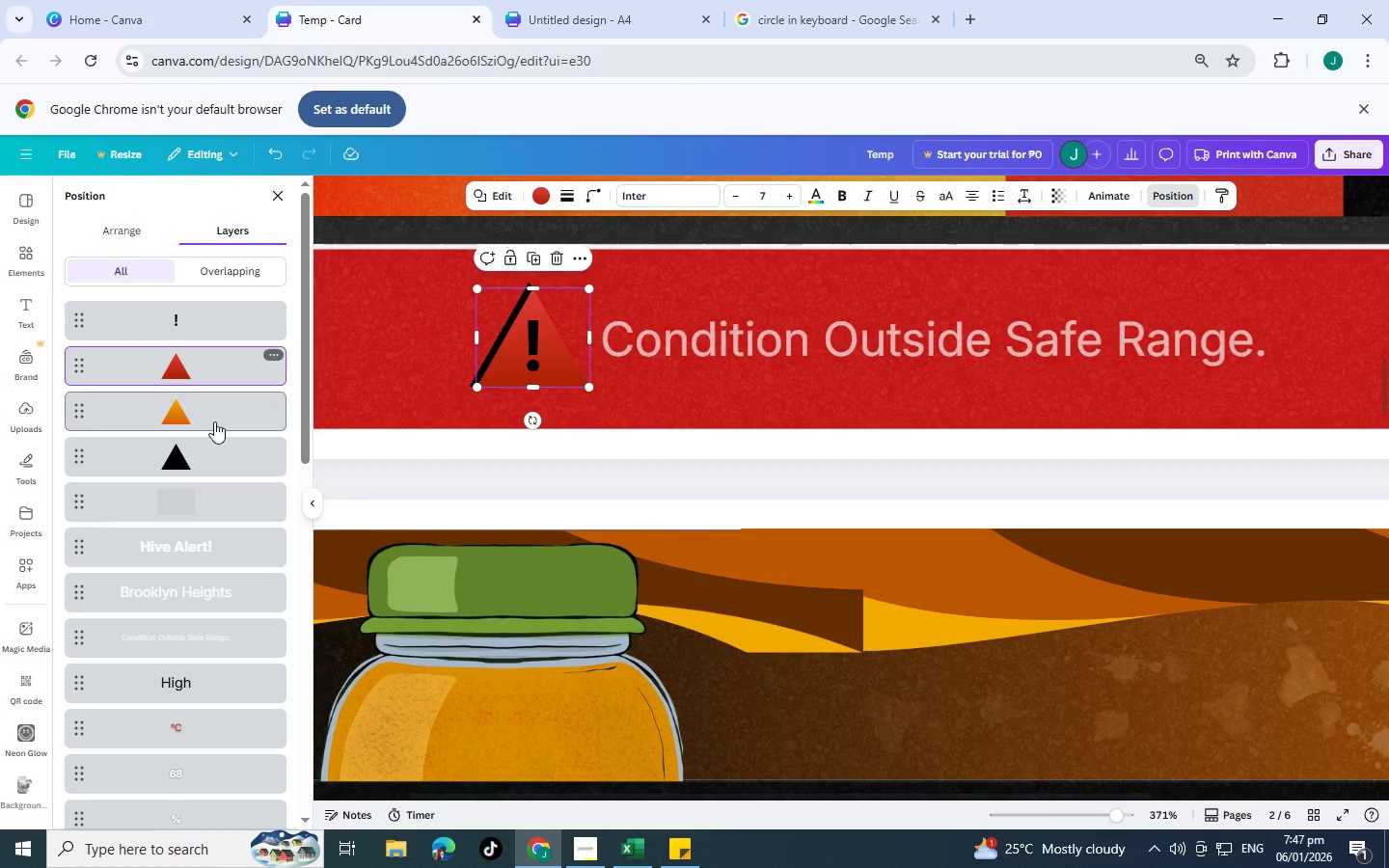 
left_click([210, 458])
 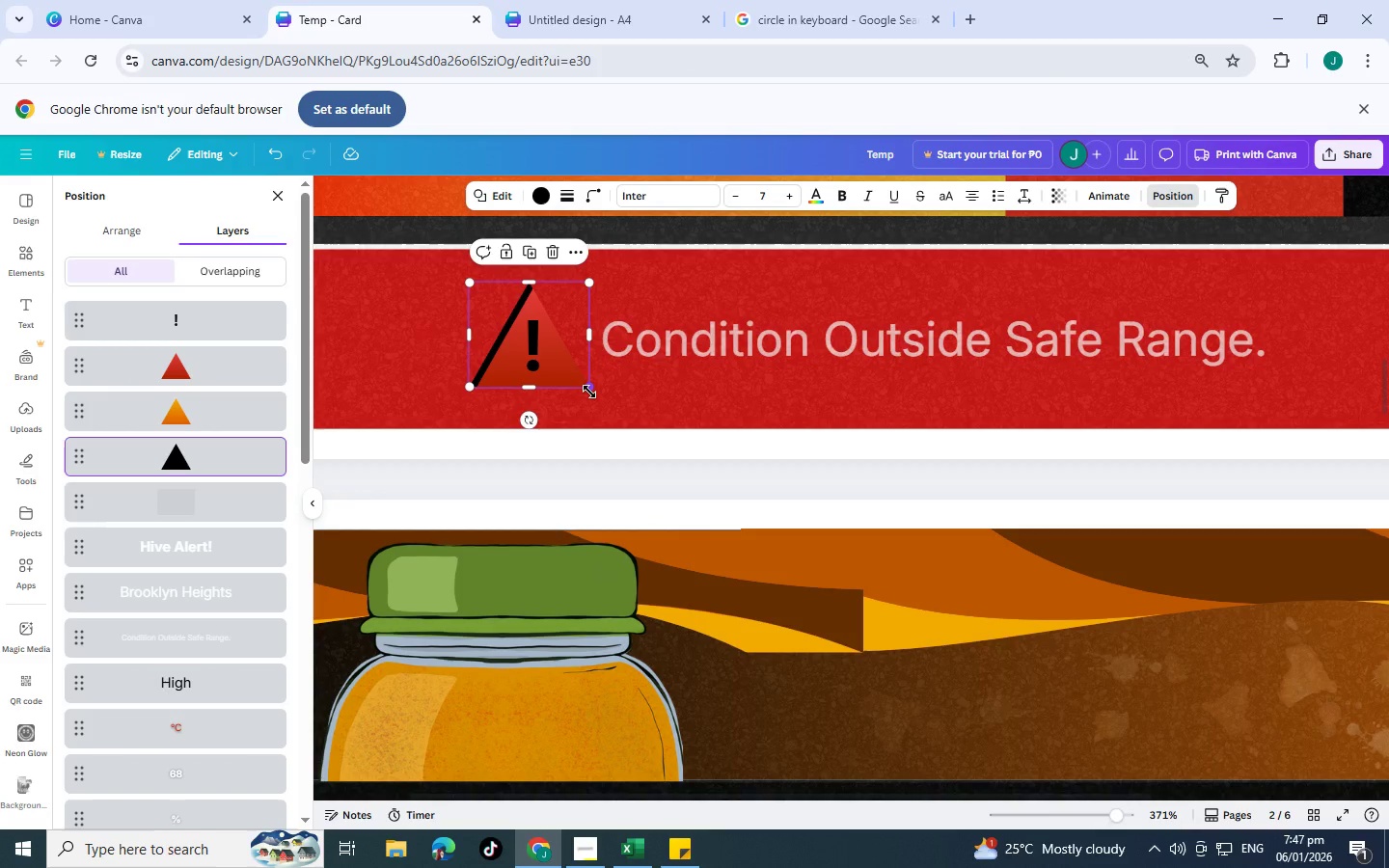 
left_click_drag(start_coordinate=[591, 392], to_coordinate=[602, 394])
 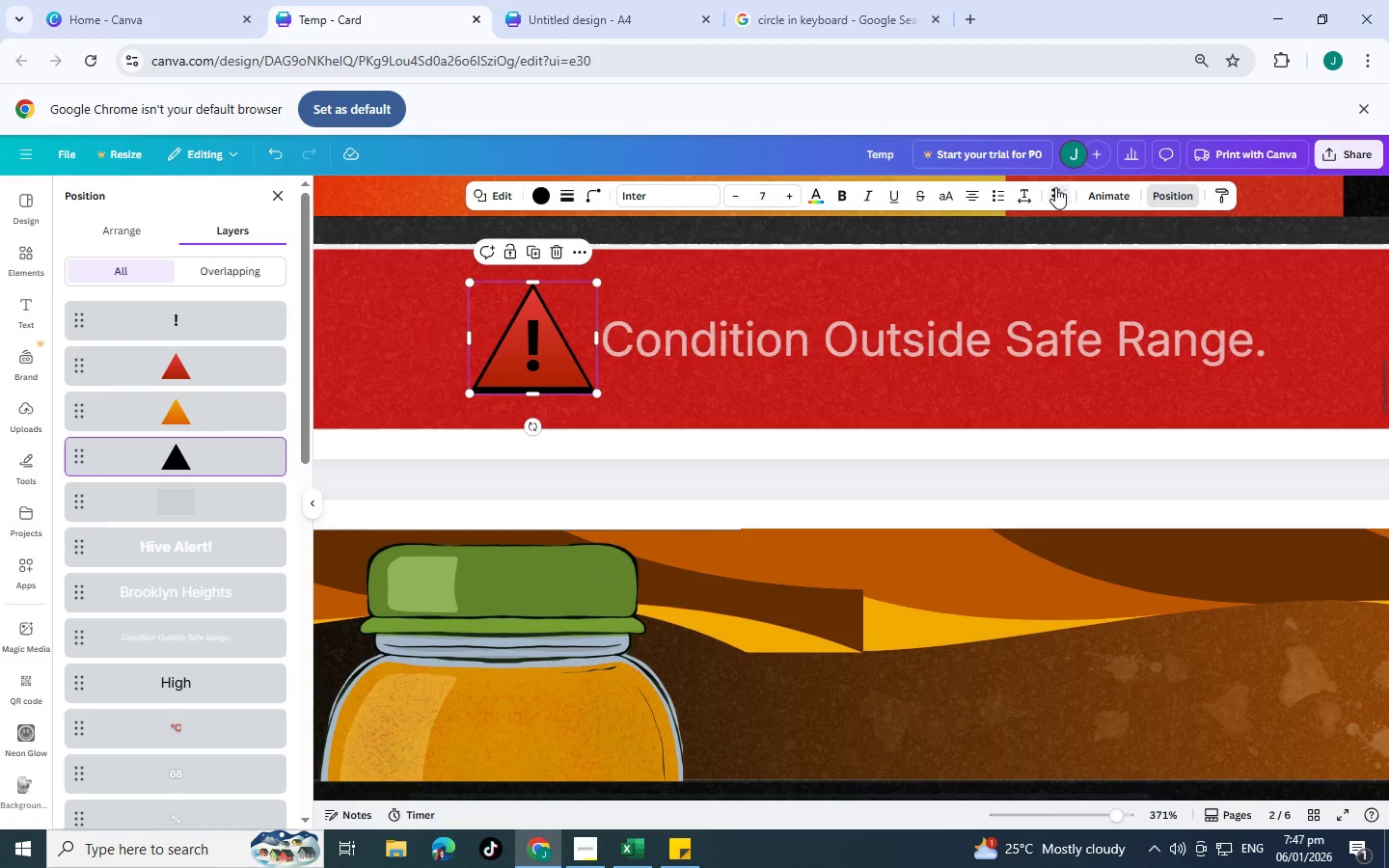 
left_click([1055, 187])
 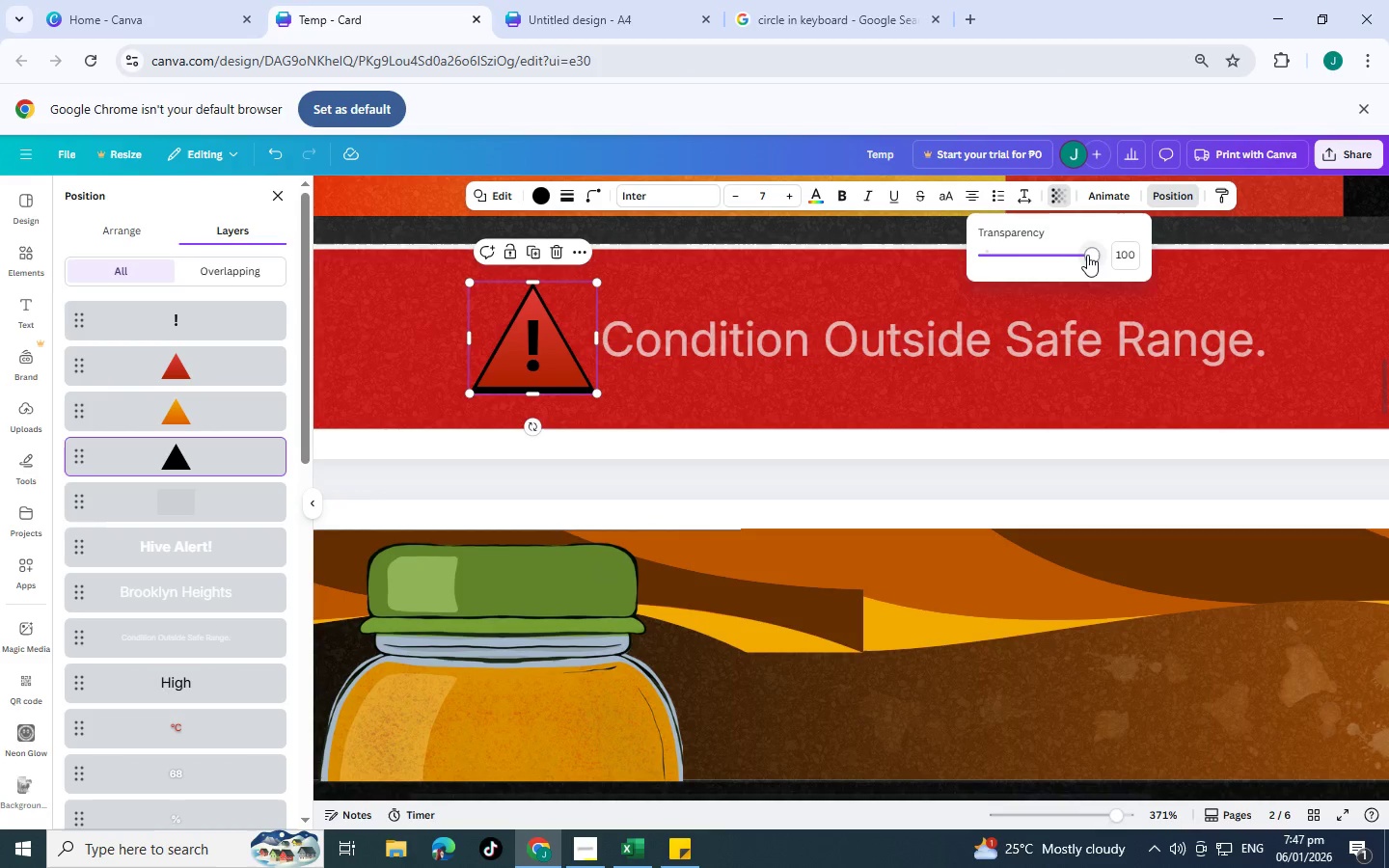 
left_click_drag(start_coordinate=[1087, 255], to_coordinate=[997, 254])
 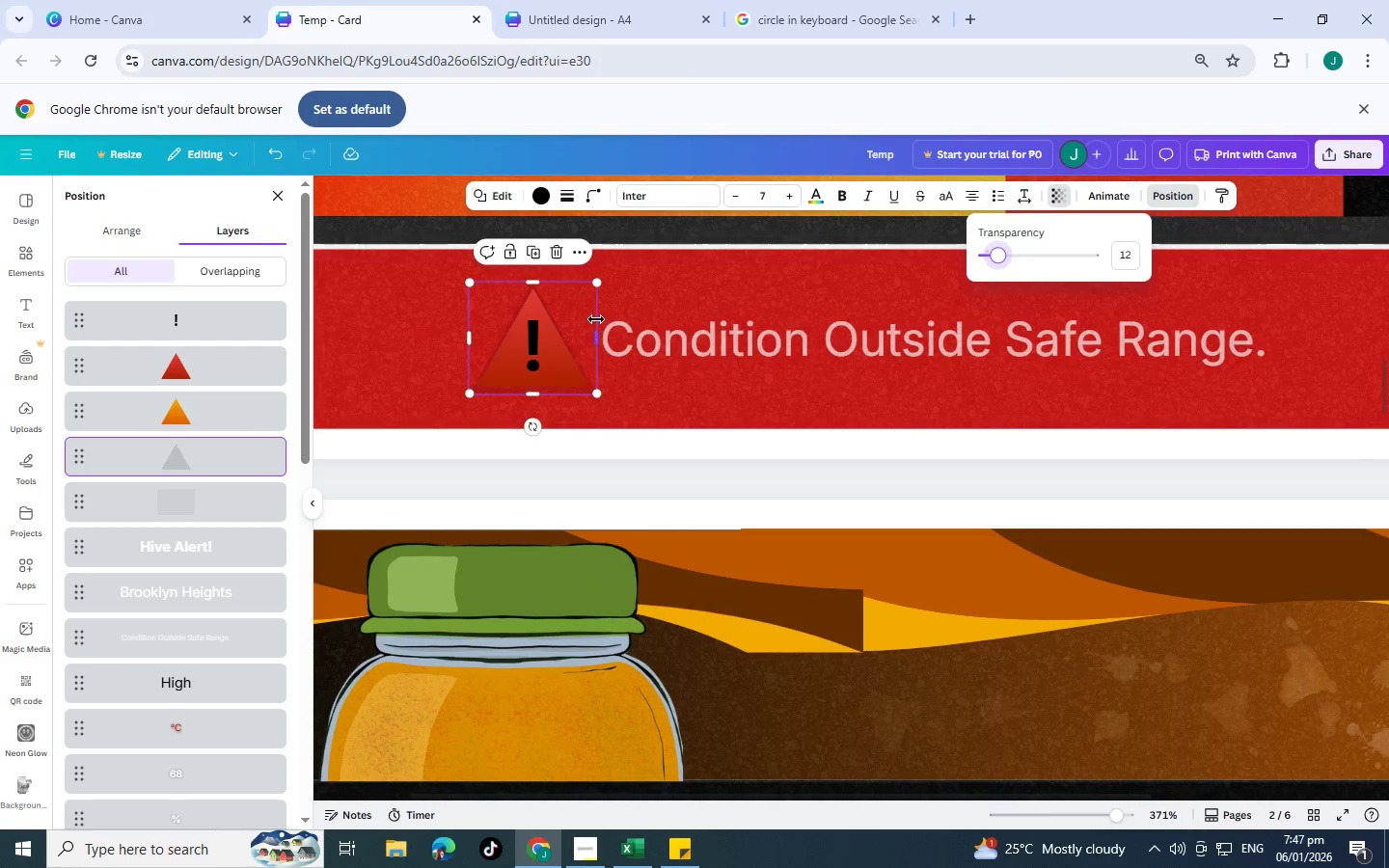 
key(Control+C)
 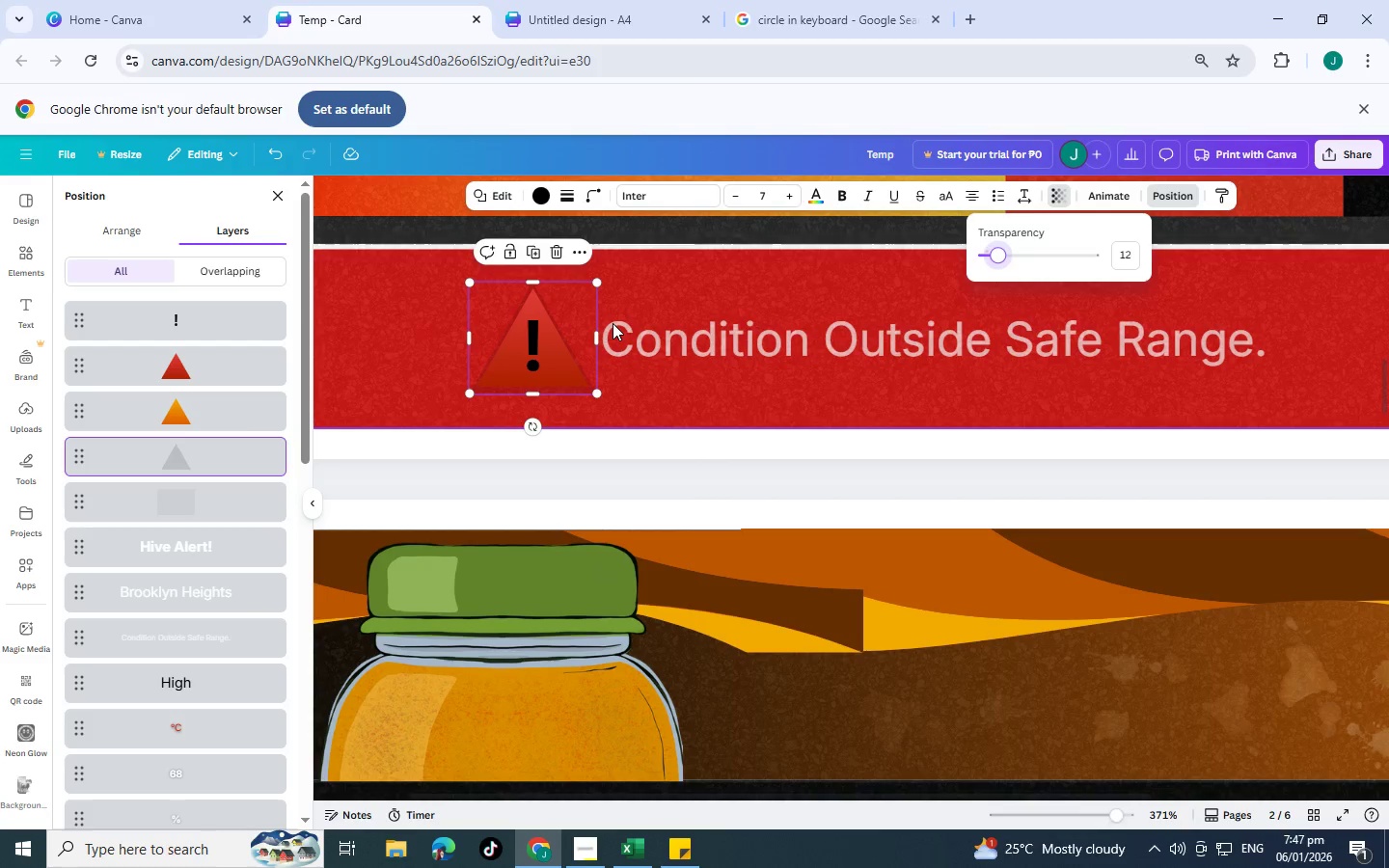 
scroll: coordinate [603, 332], scroll_direction: up, amount: 11.0
 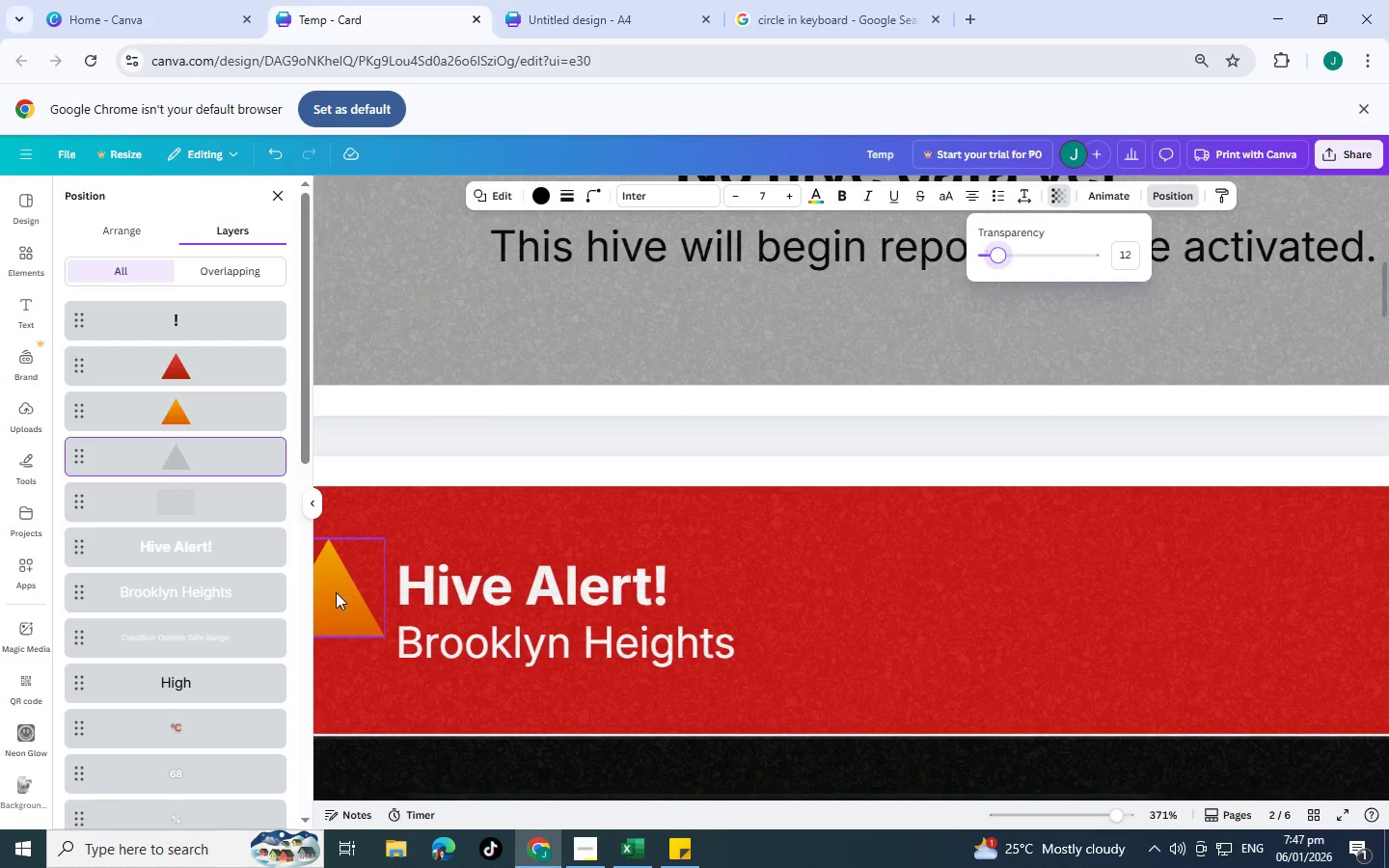 
left_click([336, 592])
 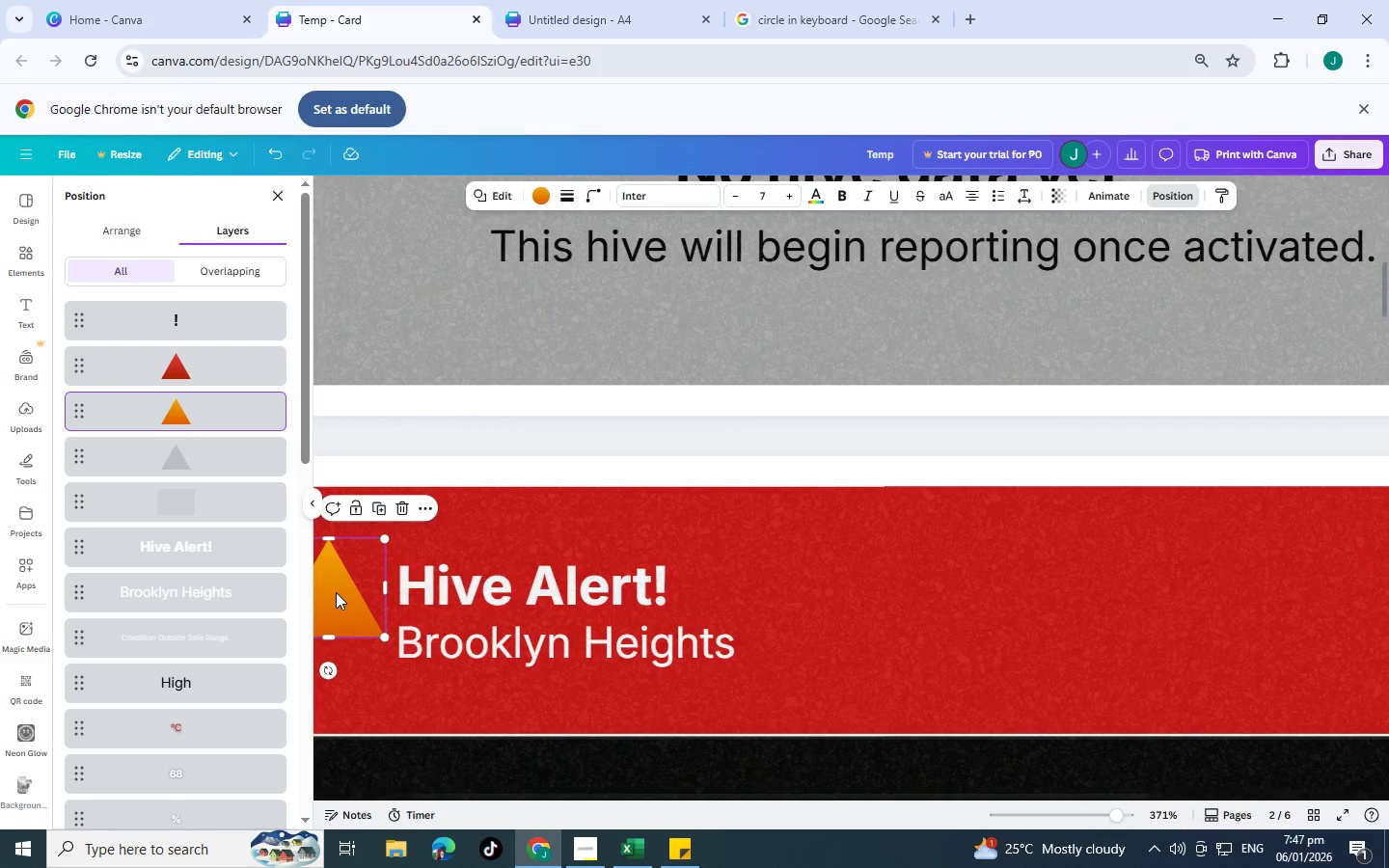 
key(Control+C)
 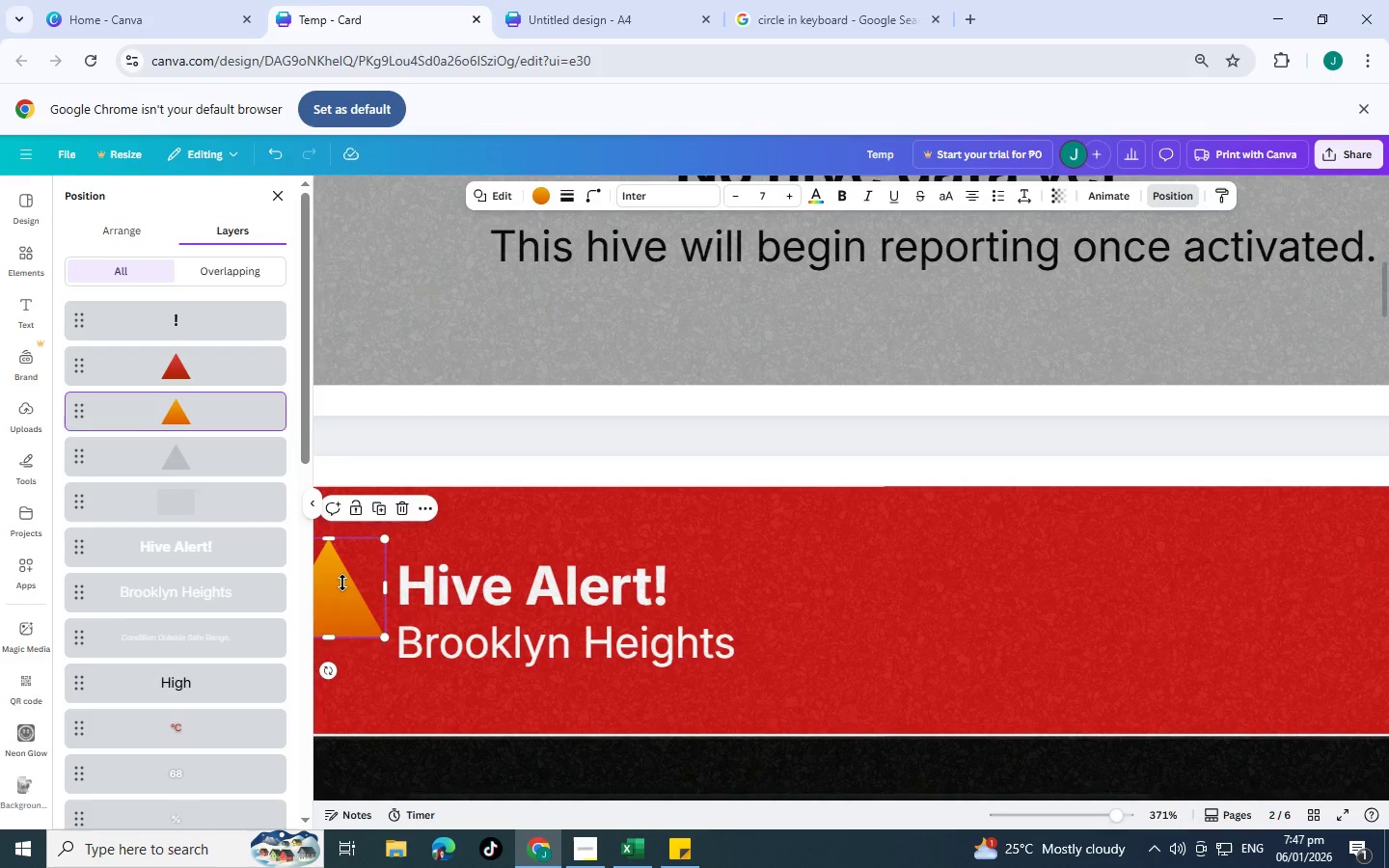 
key(Control+V)
 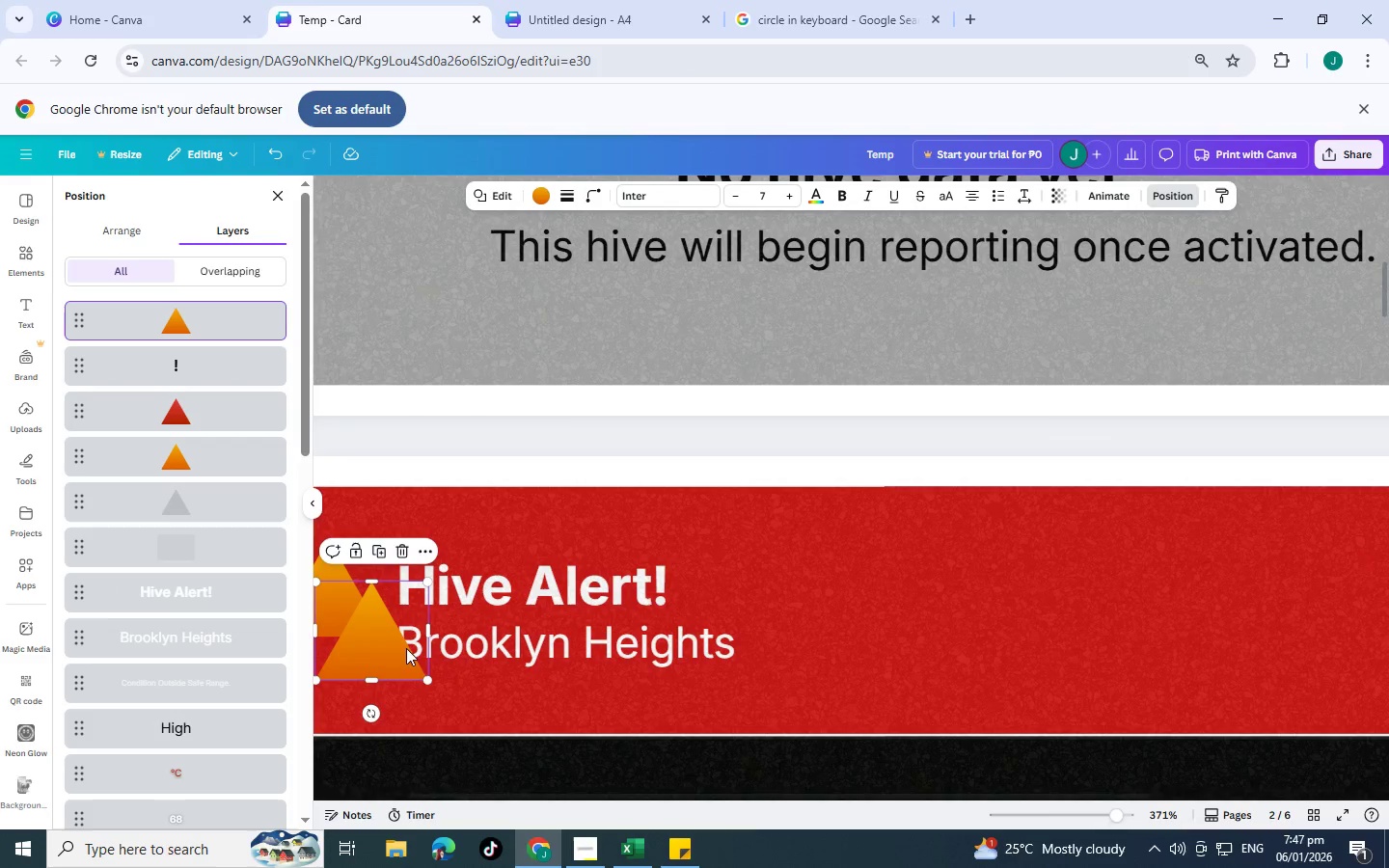 
left_click_drag(start_coordinate=[397, 646], to_coordinate=[365, 612])
 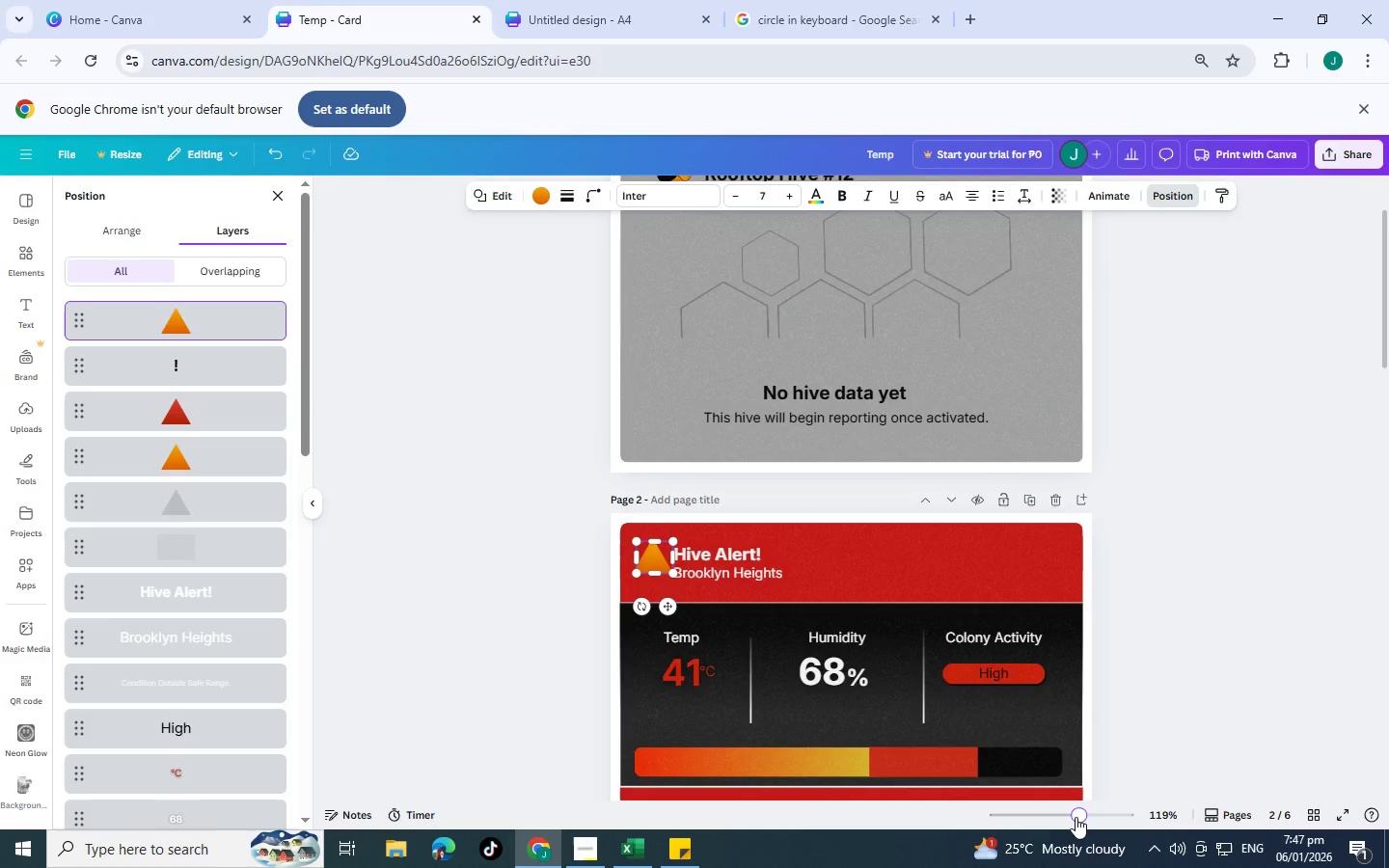 
left_click_drag(start_coordinate=[1076, 817], to_coordinate=[1107, 814])
 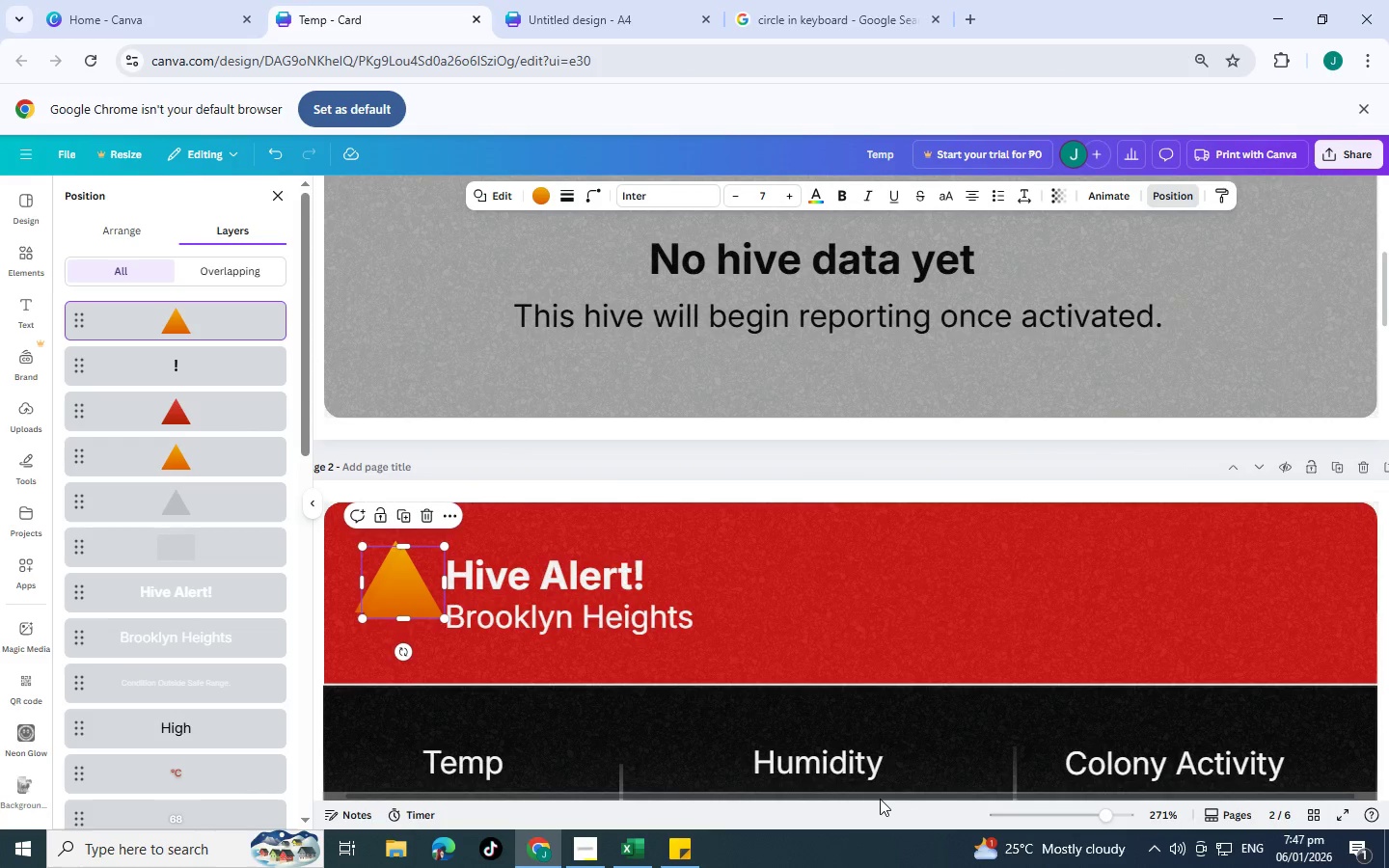 
left_click_drag(start_coordinate=[880, 799], to_coordinate=[841, 799])
 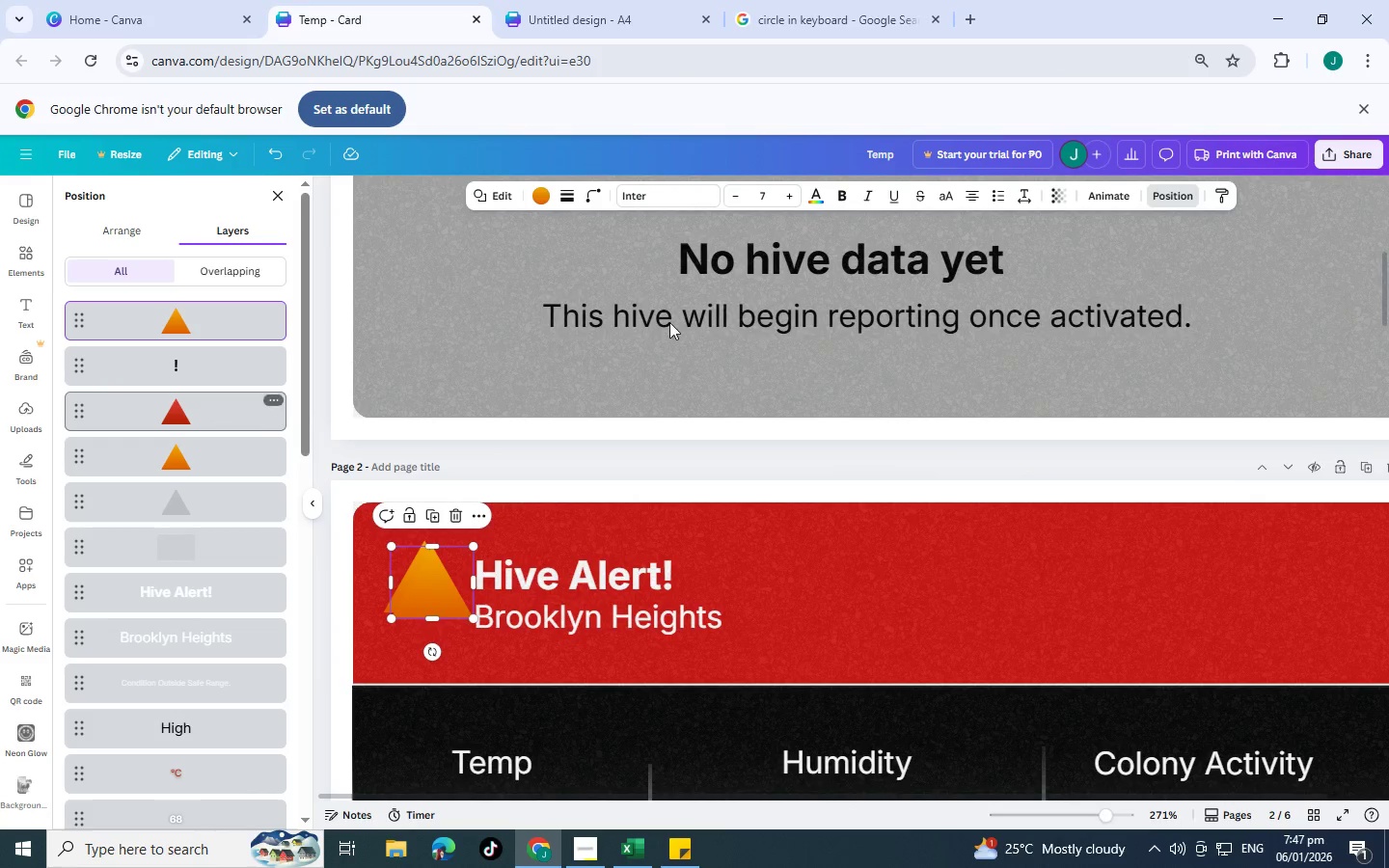 
left_click([1063, 199])
 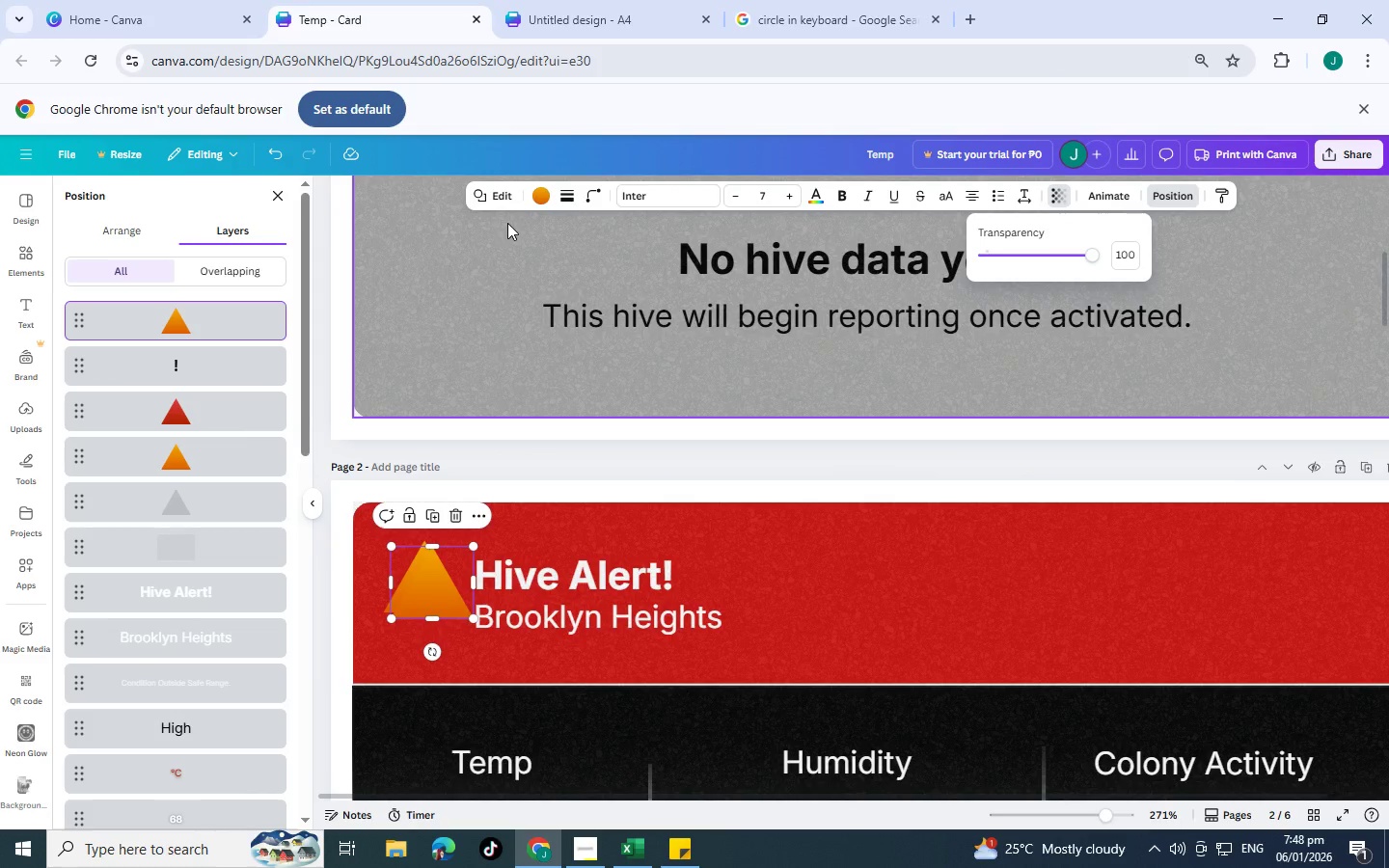 
left_click([544, 195])
 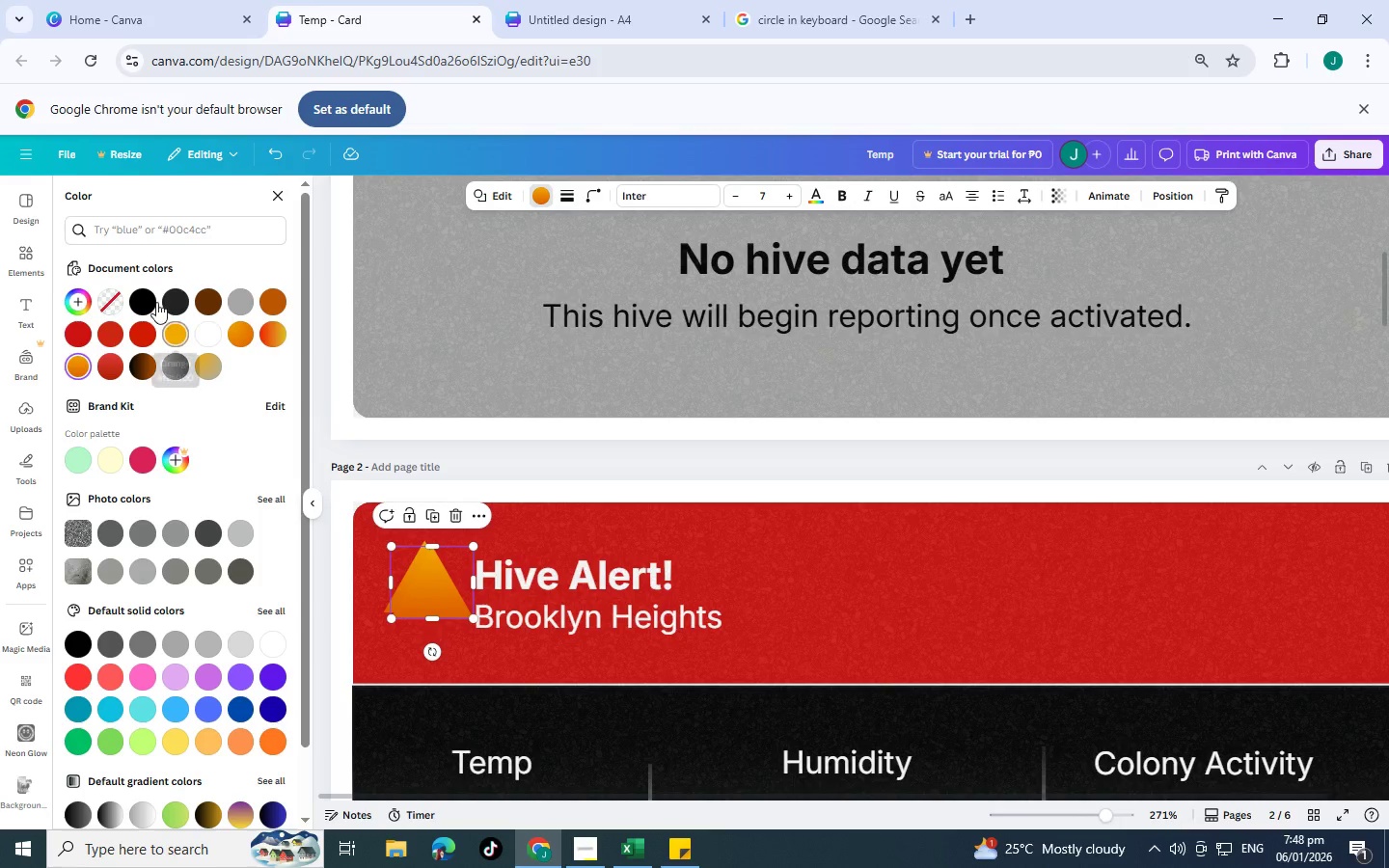 
left_click([134, 303])
 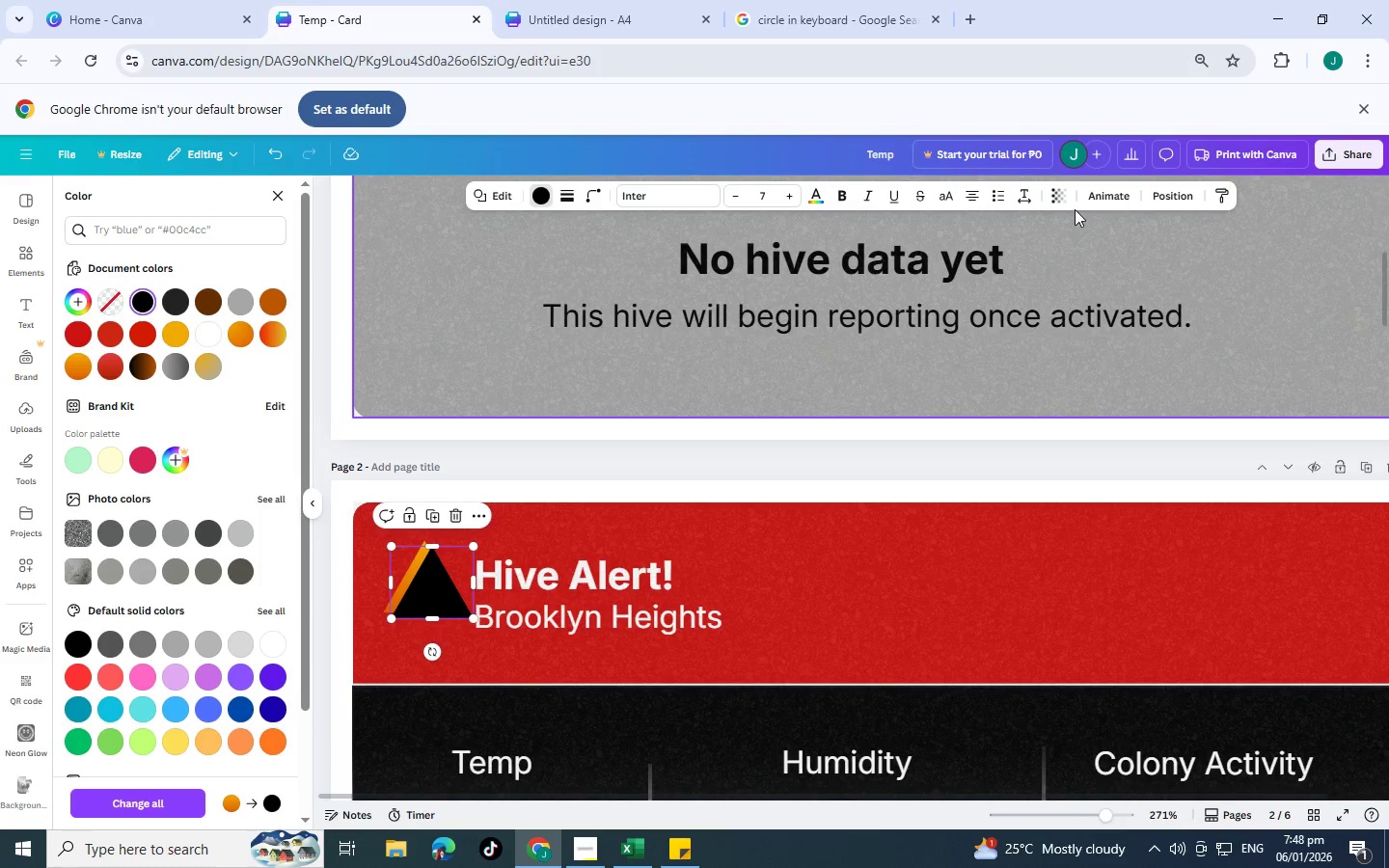 
left_click([1055, 203])
 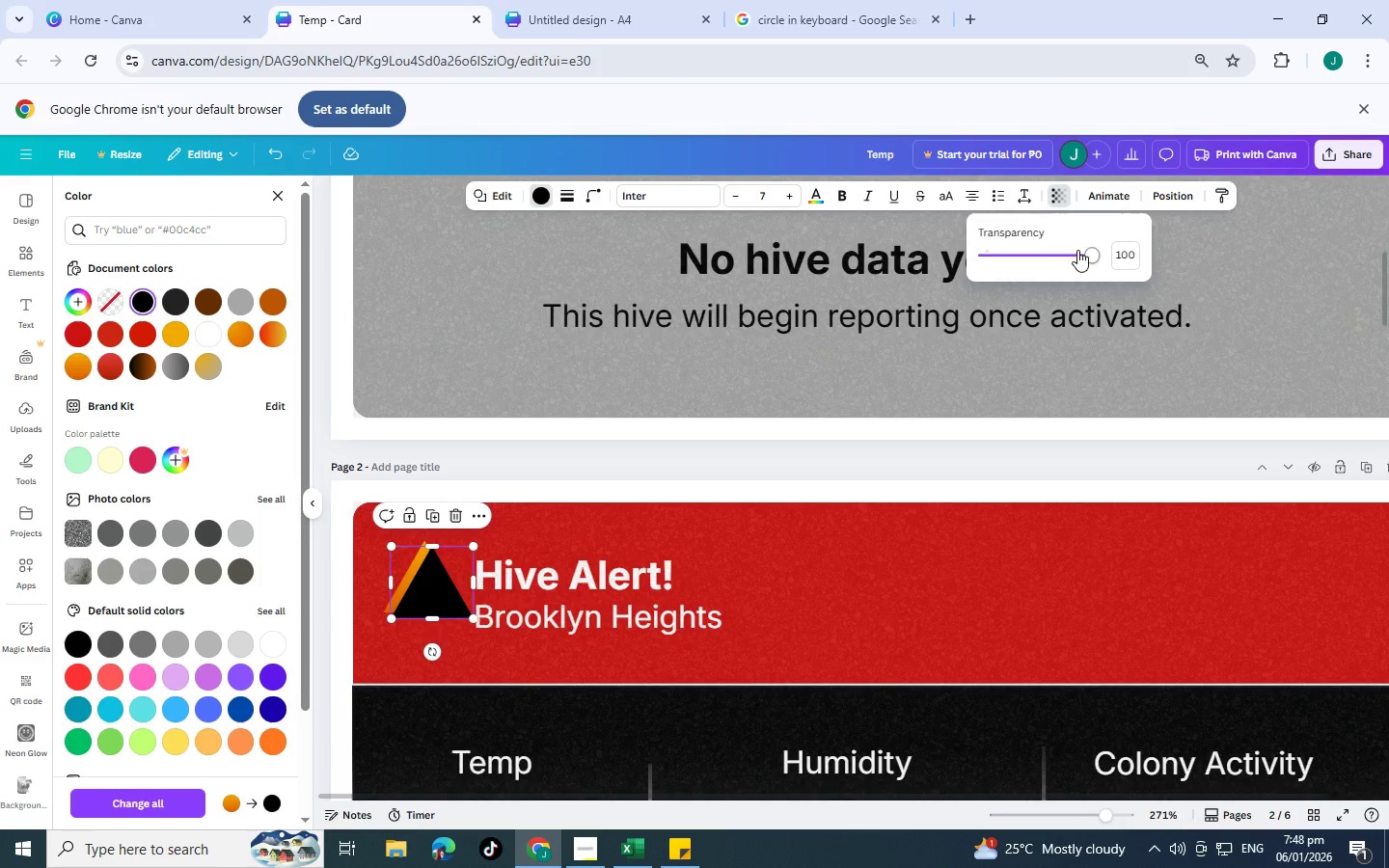 
left_click_drag(start_coordinate=[1077, 250], to_coordinate=[1020, 256])
 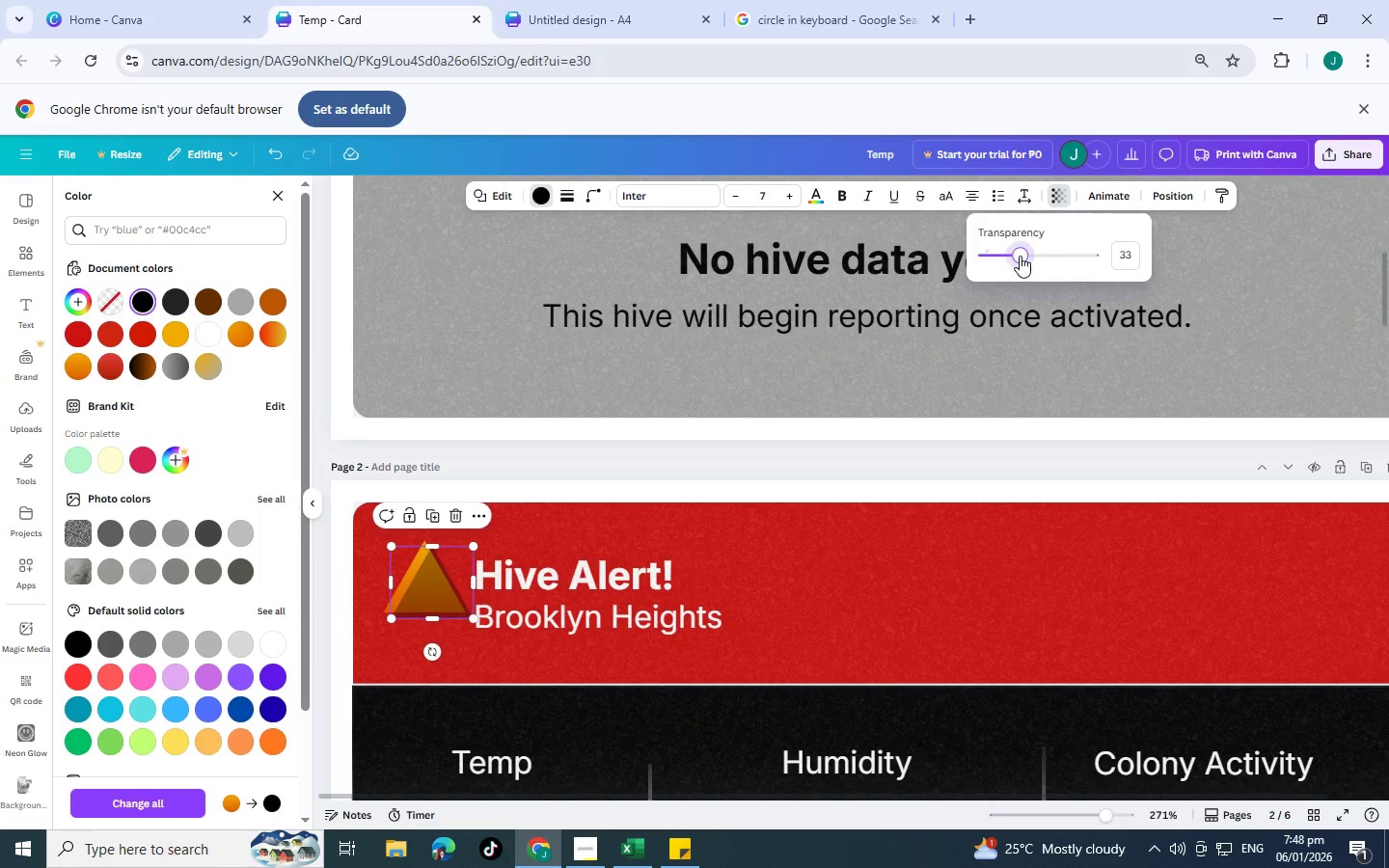 
key(Control+BracketLeft)
 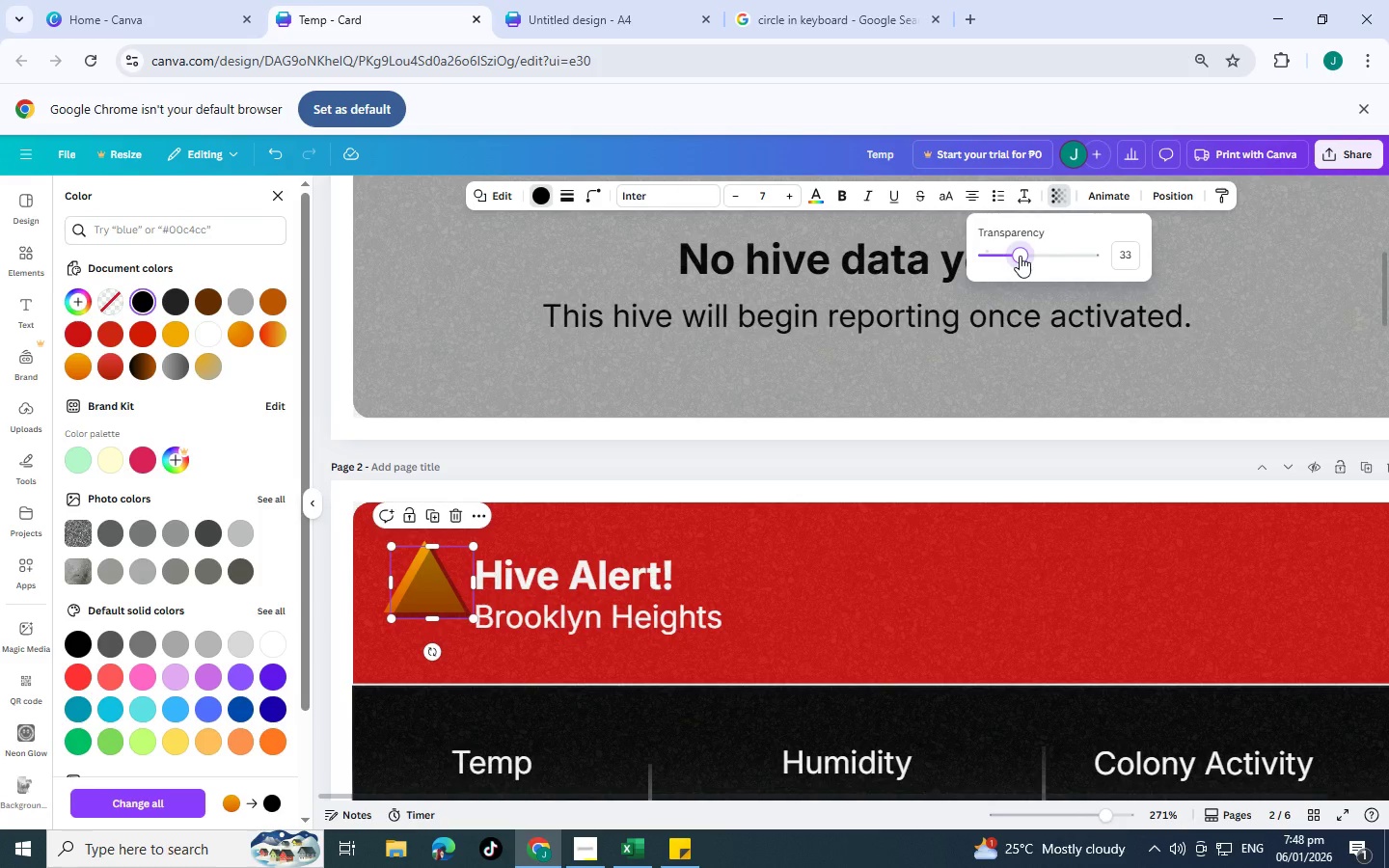 
key(Control+BracketLeft)
 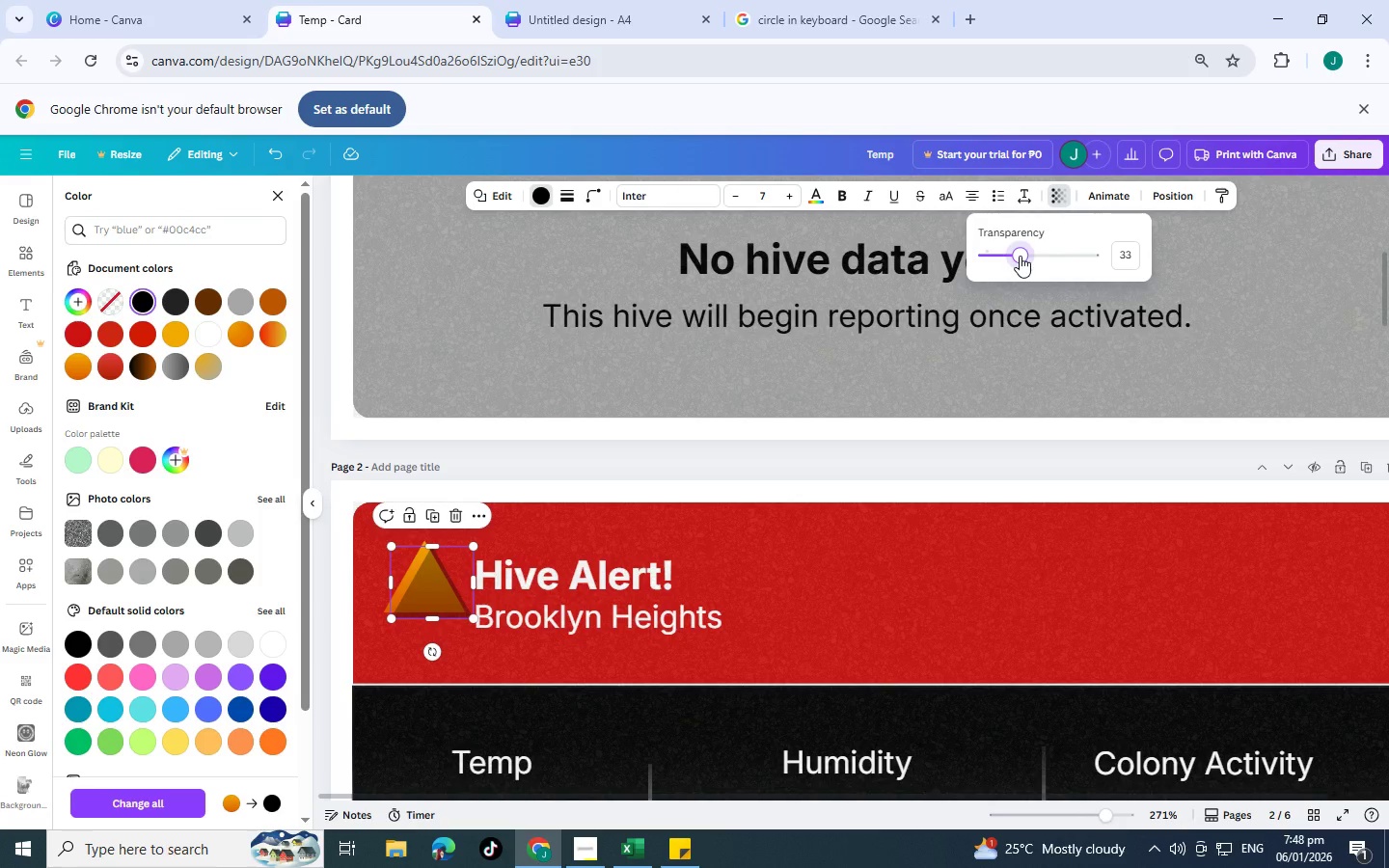 
key(Control+BracketLeft)
 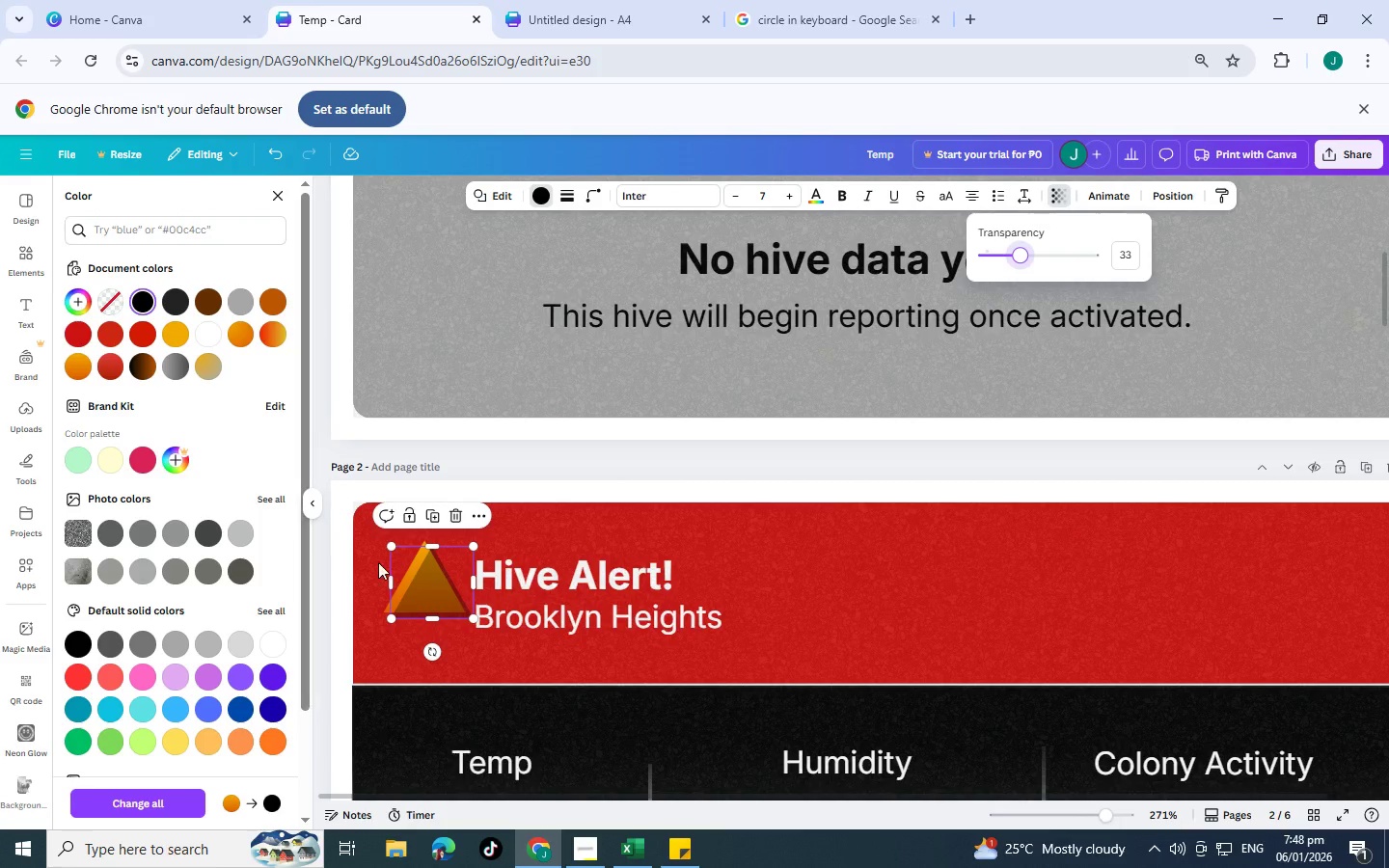 
left_click([443, 563])
 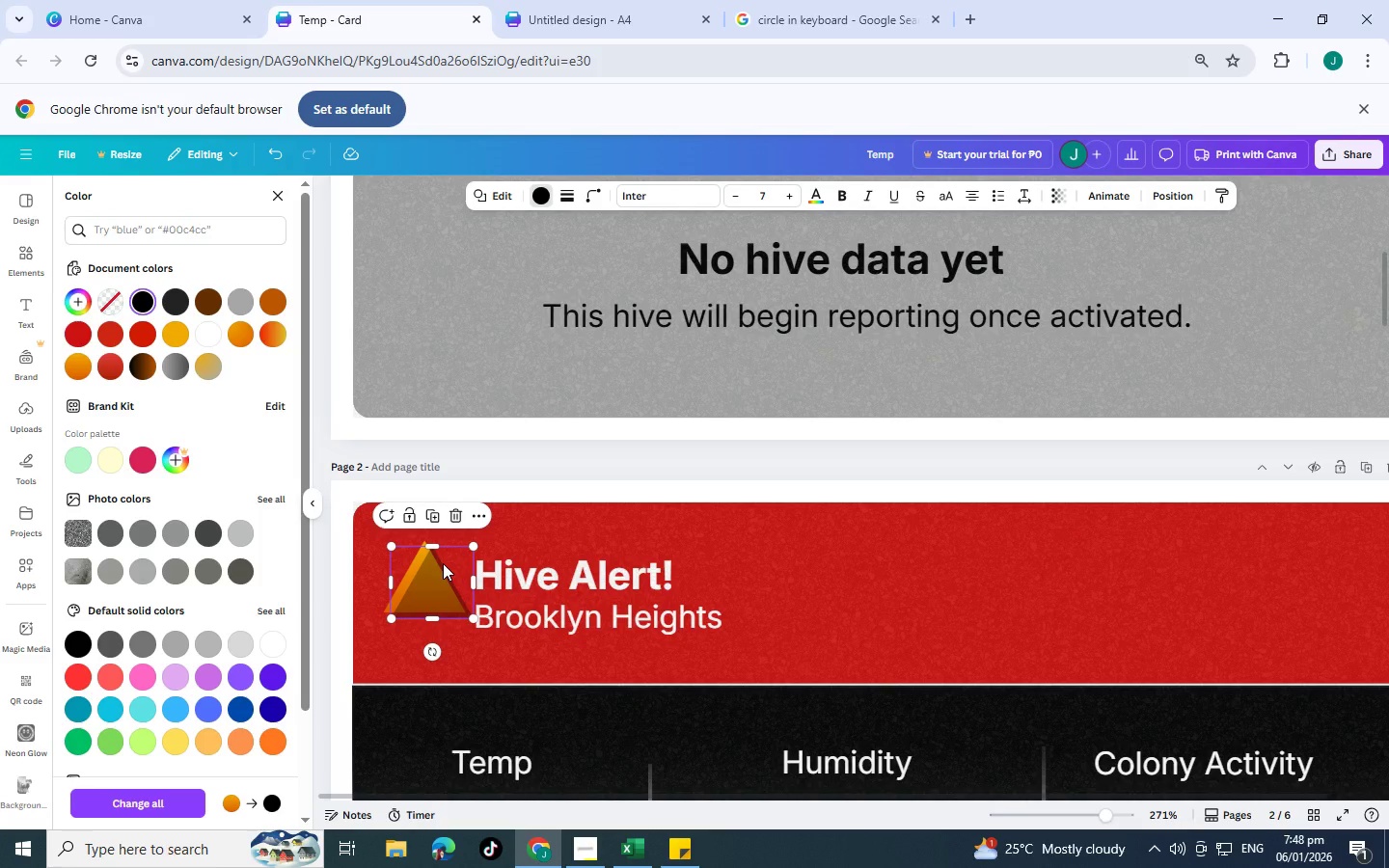 
key(Control+BracketLeft)
 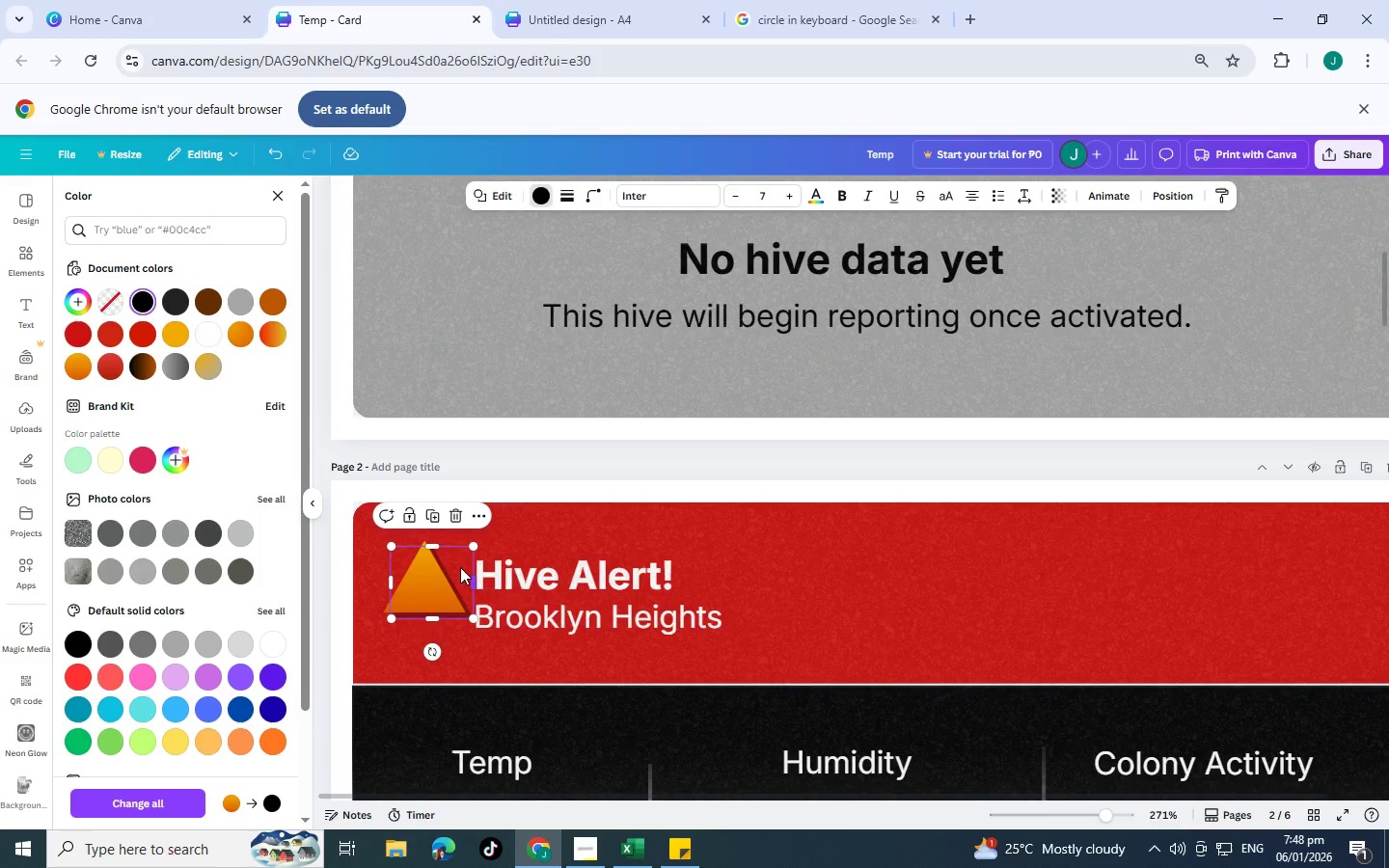 
wait(5.44)
 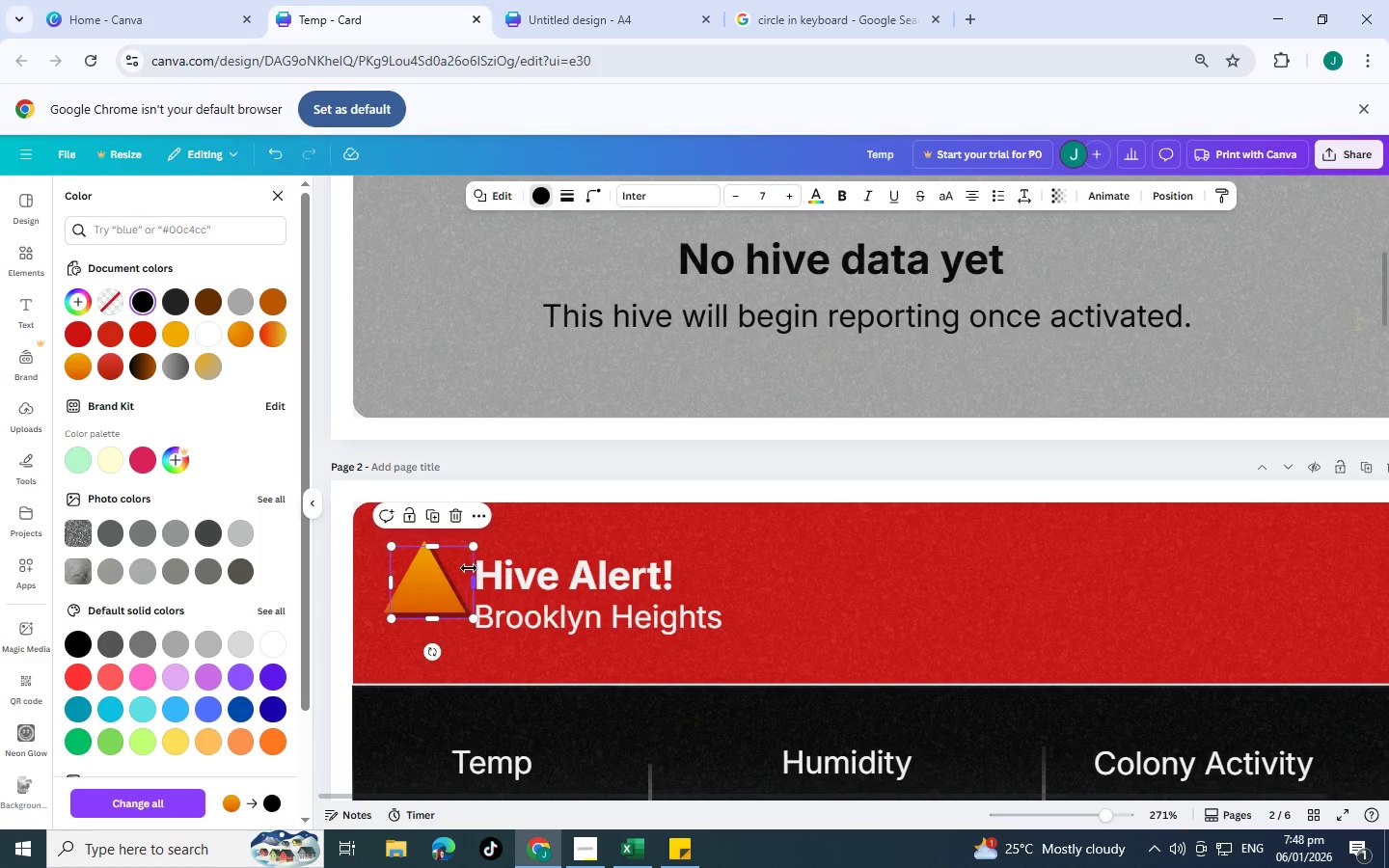 
left_click_drag(start_coordinate=[469, 564], to_coordinate=[474, 564])
 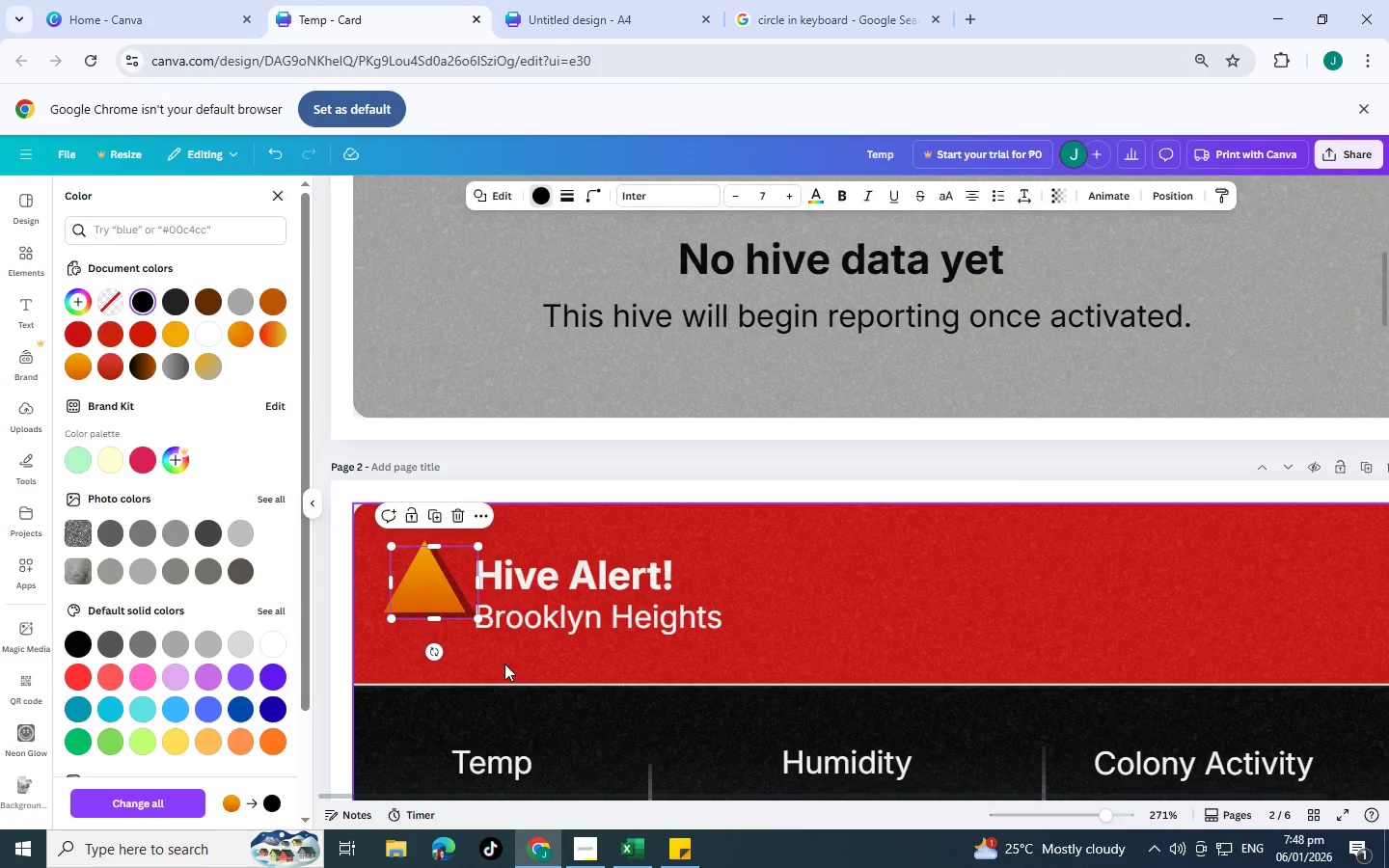 
left_click([504, 664])
 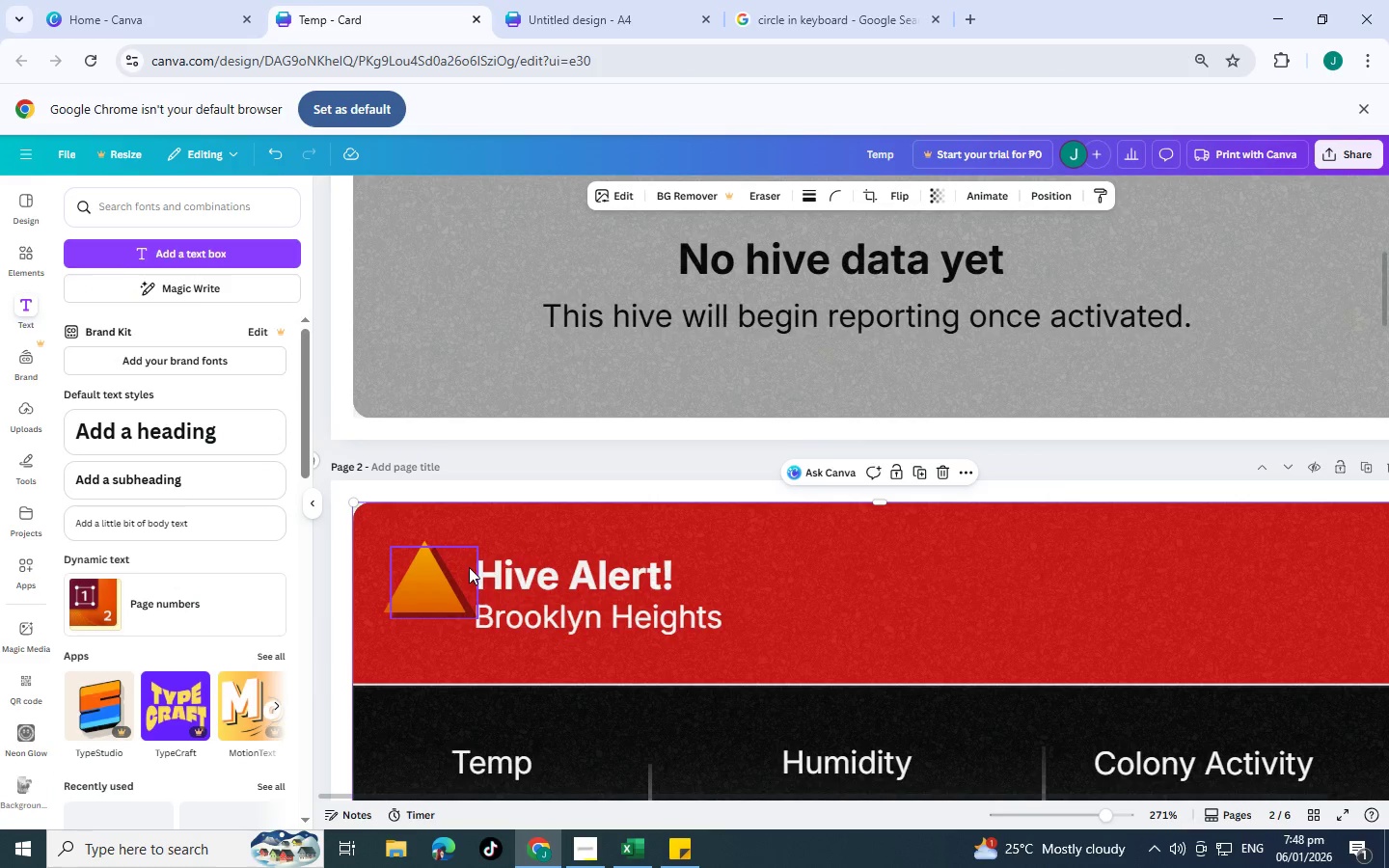 
left_click_drag(start_coordinate=[470, 568], to_coordinate=[460, 567])
 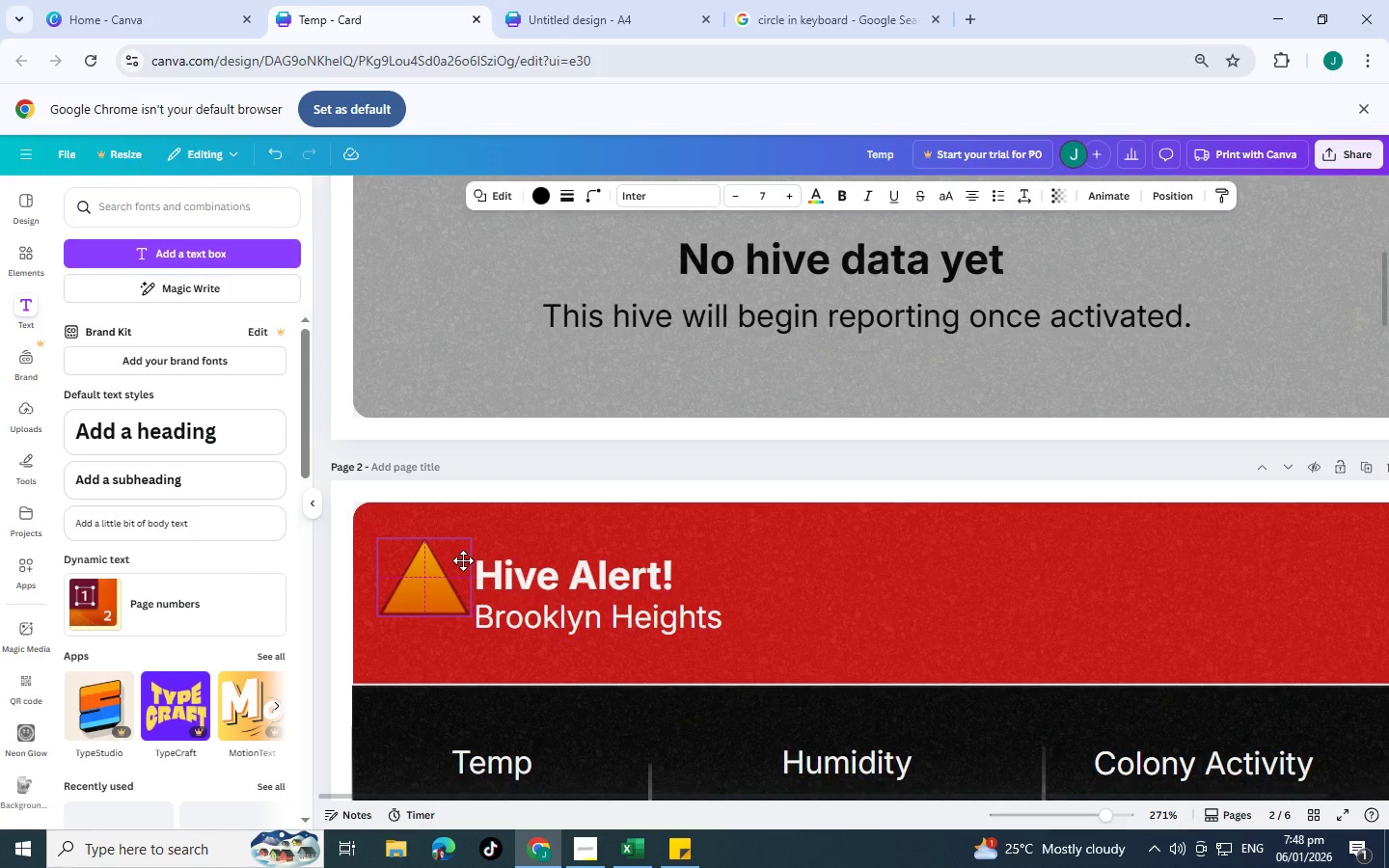 
scroll: coordinate [645, 586], scroll_direction: down, amount: 12.0
 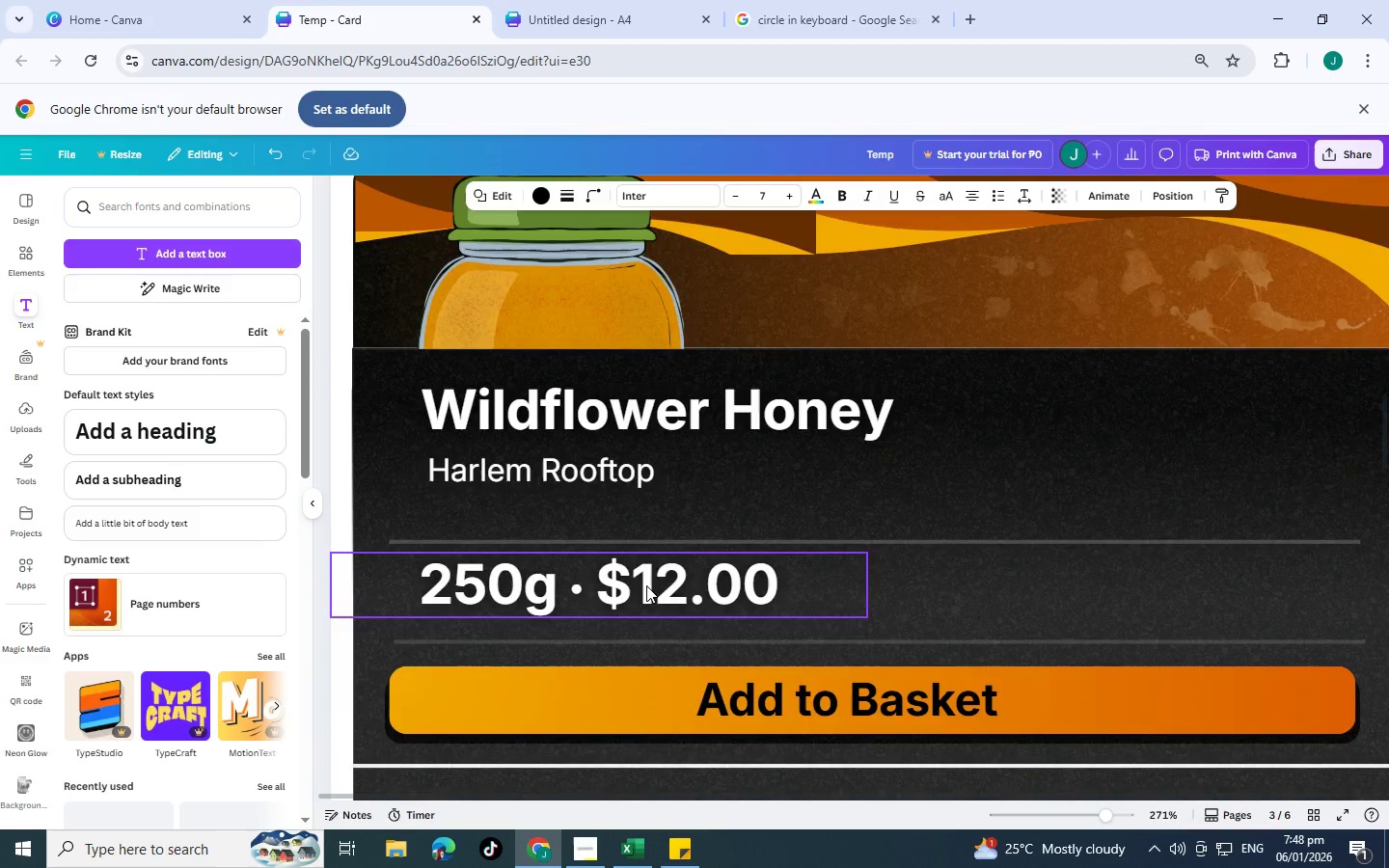 
scroll: coordinate [646, 585], scroll_direction: up, amount: 4.0
 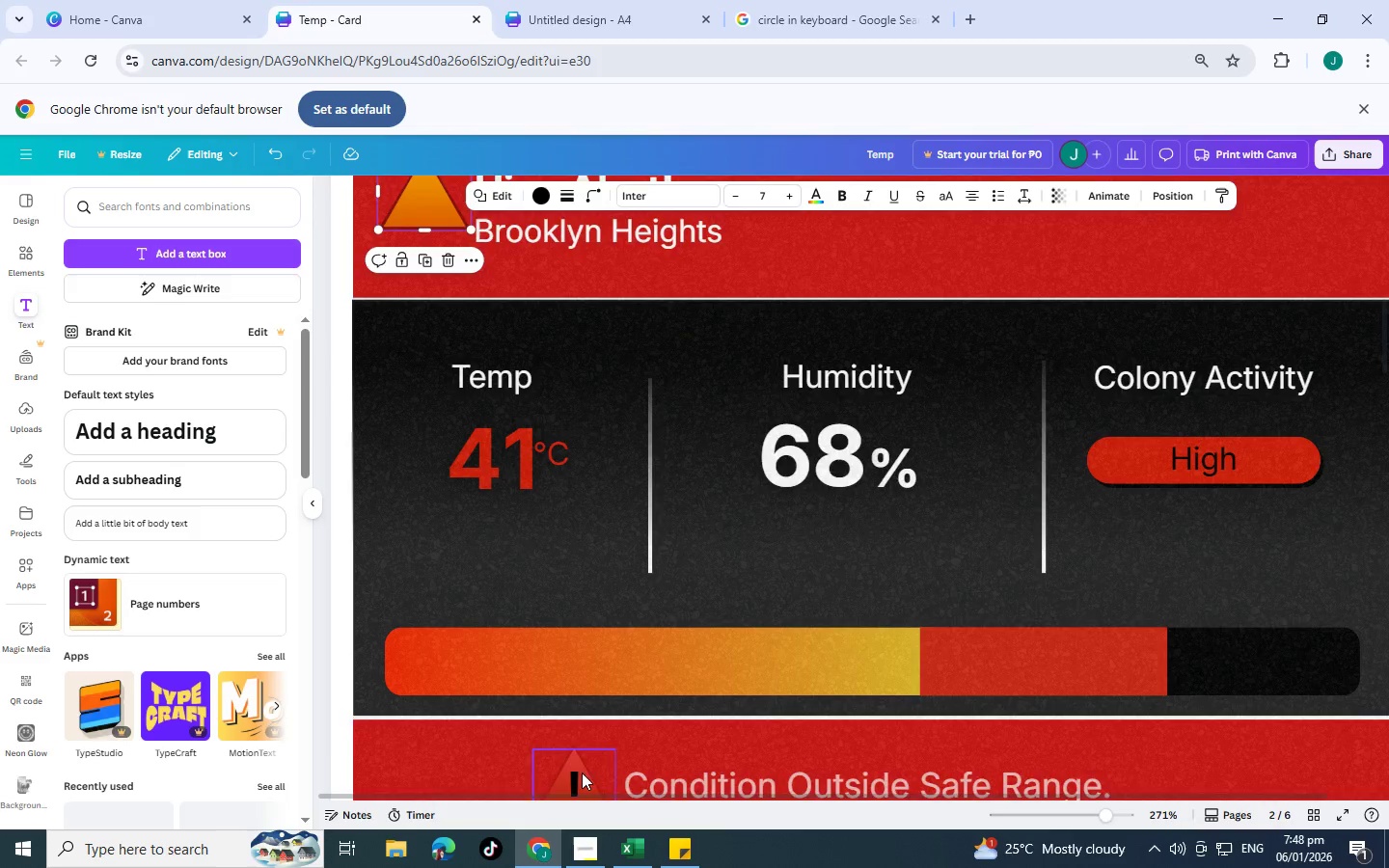 
scroll: coordinate [580, 770], scroll_direction: down, amount: 1.0
 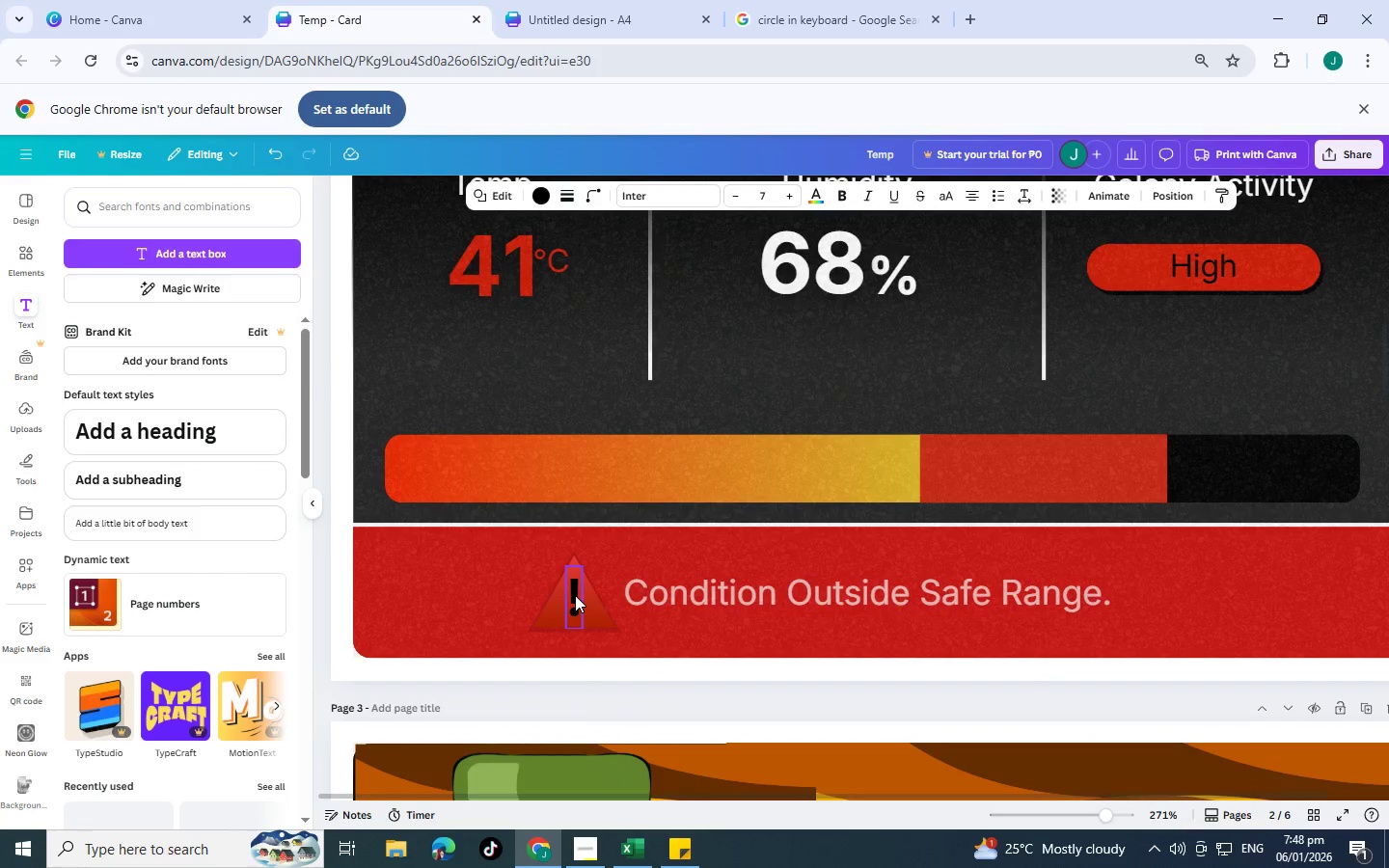 
left_click([575, 595])
 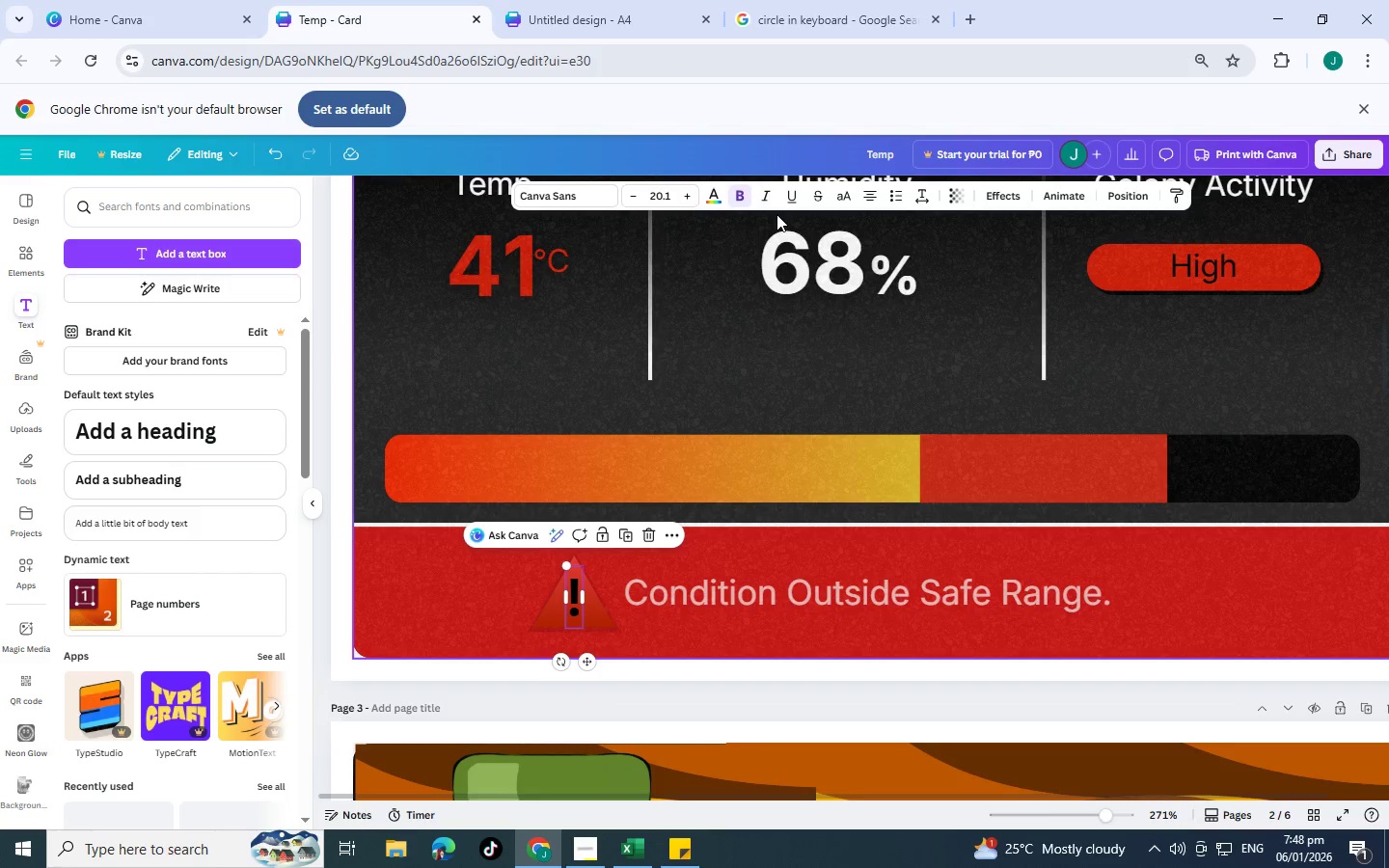 
left_click([708, 192])
 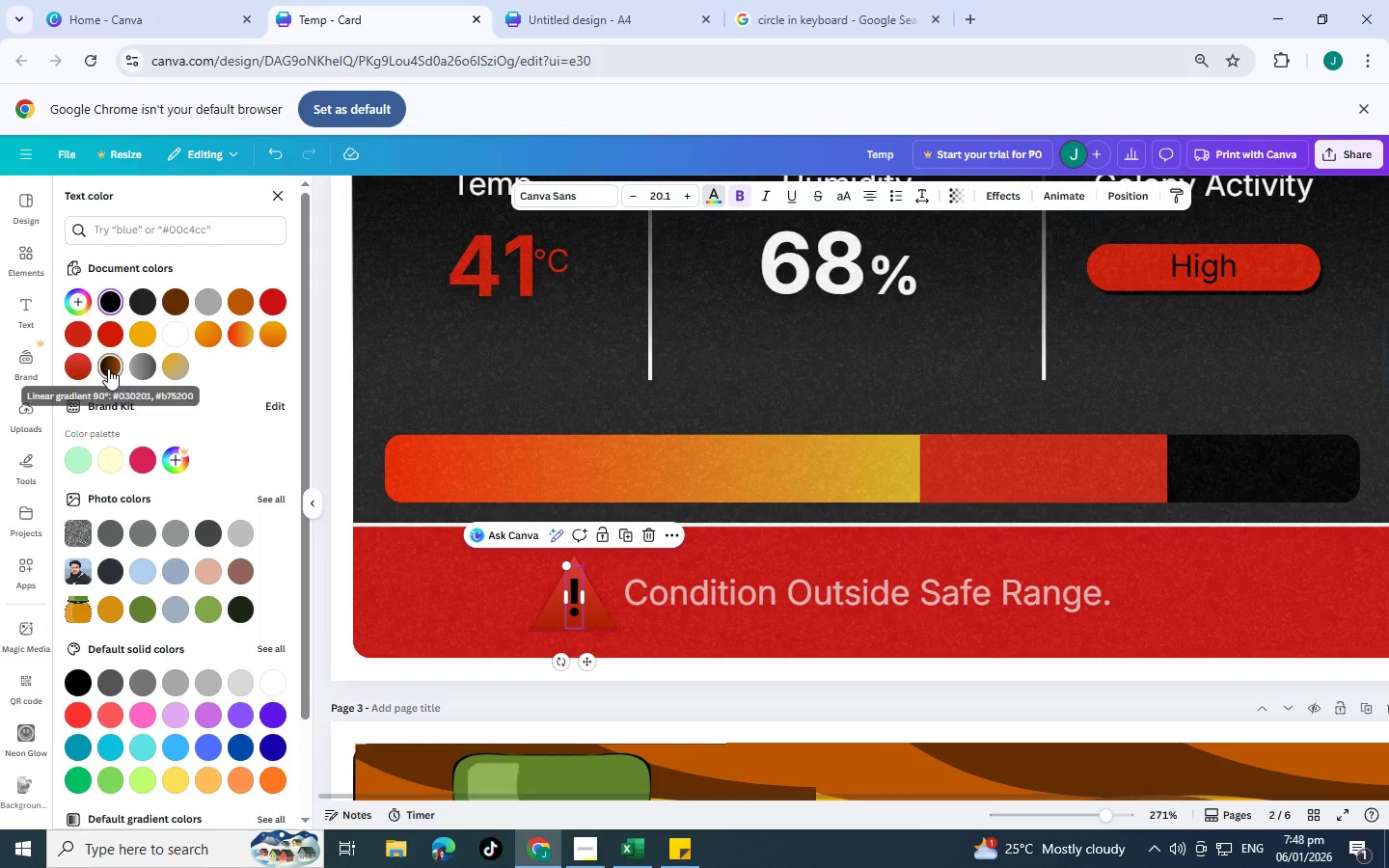 
left_click([108, 368])
 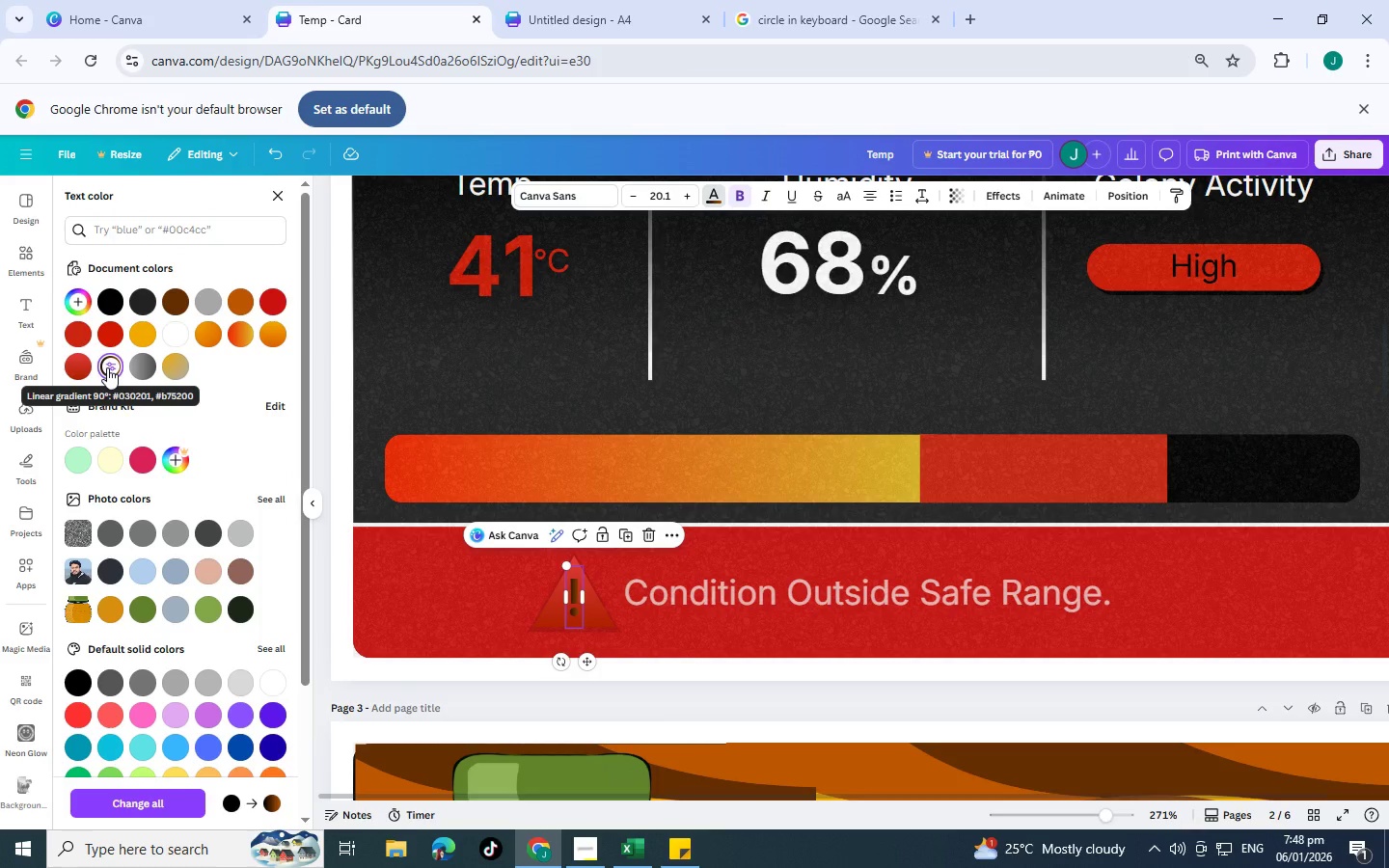 
left_click([73, 363])
 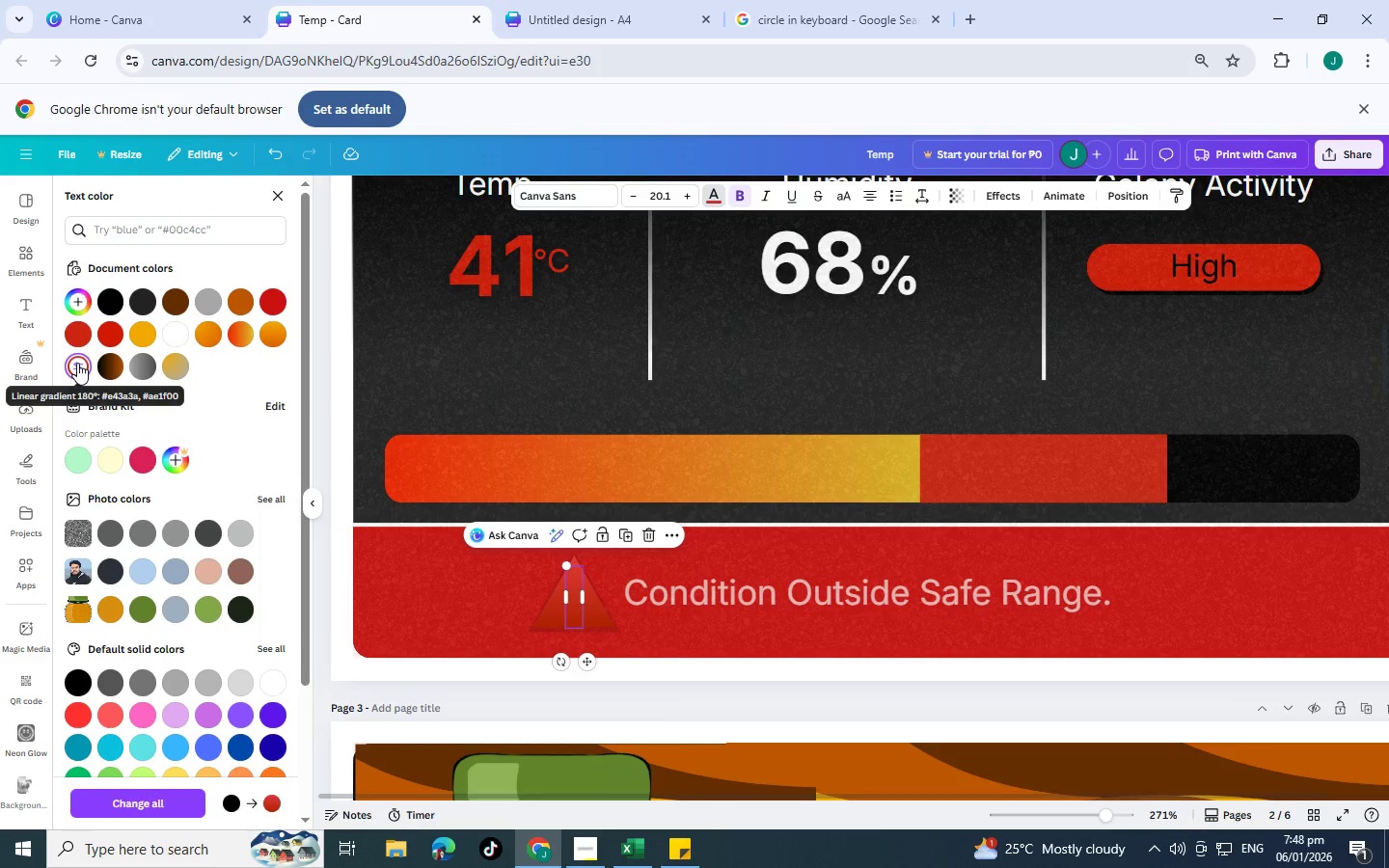 
left_click([77, 363])
 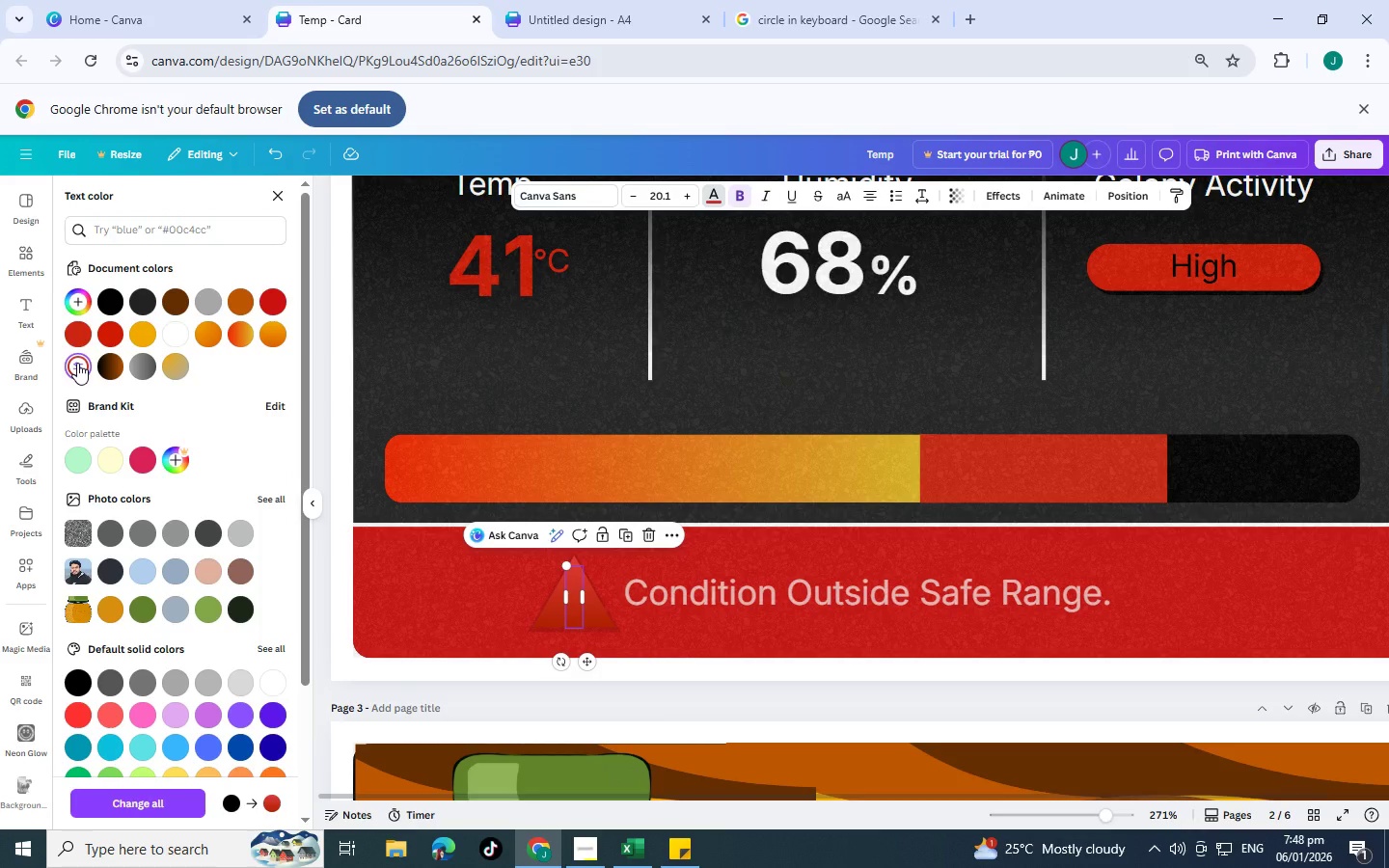 
left_click([77, 363])
 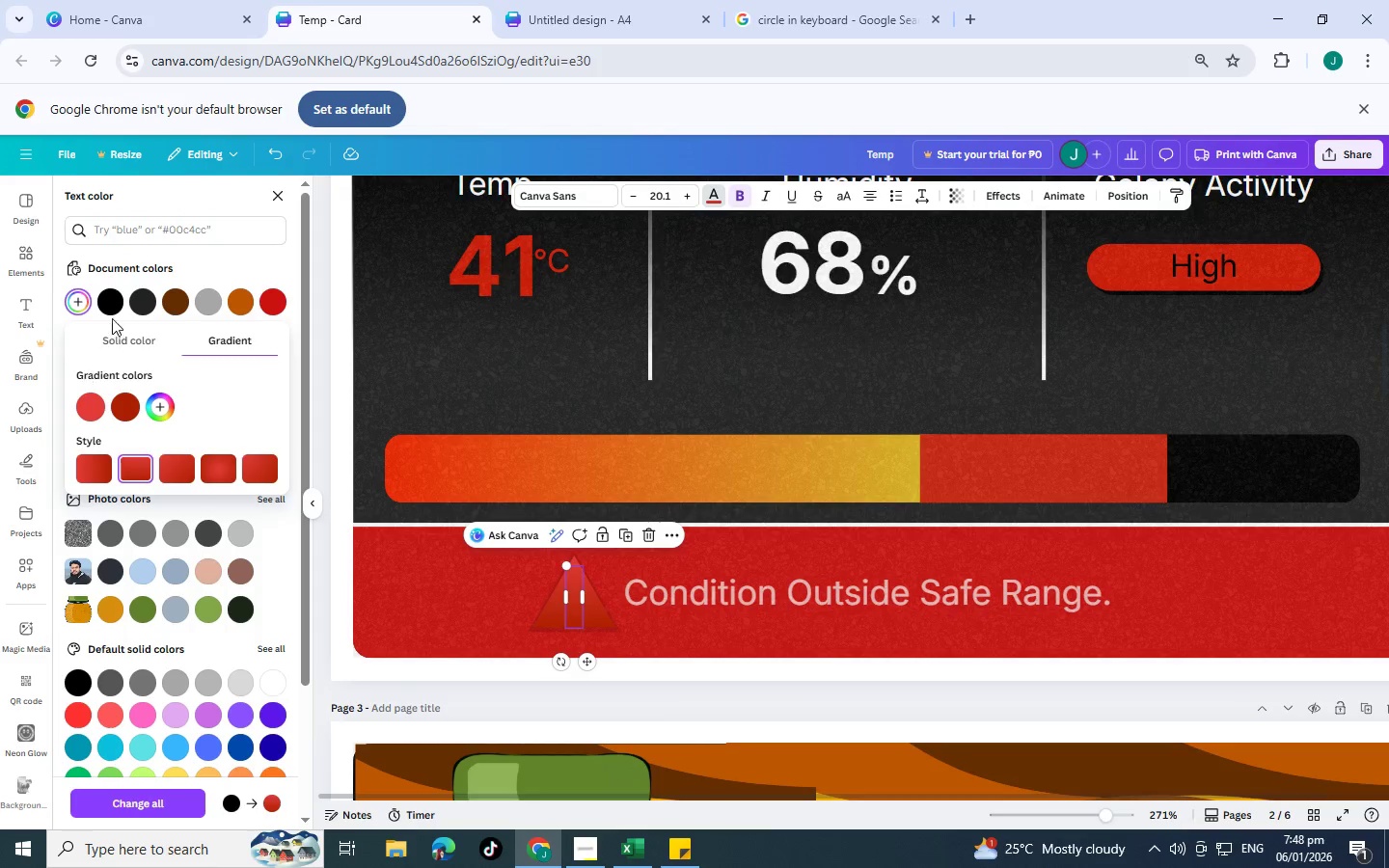 
left_click([112, 305])
 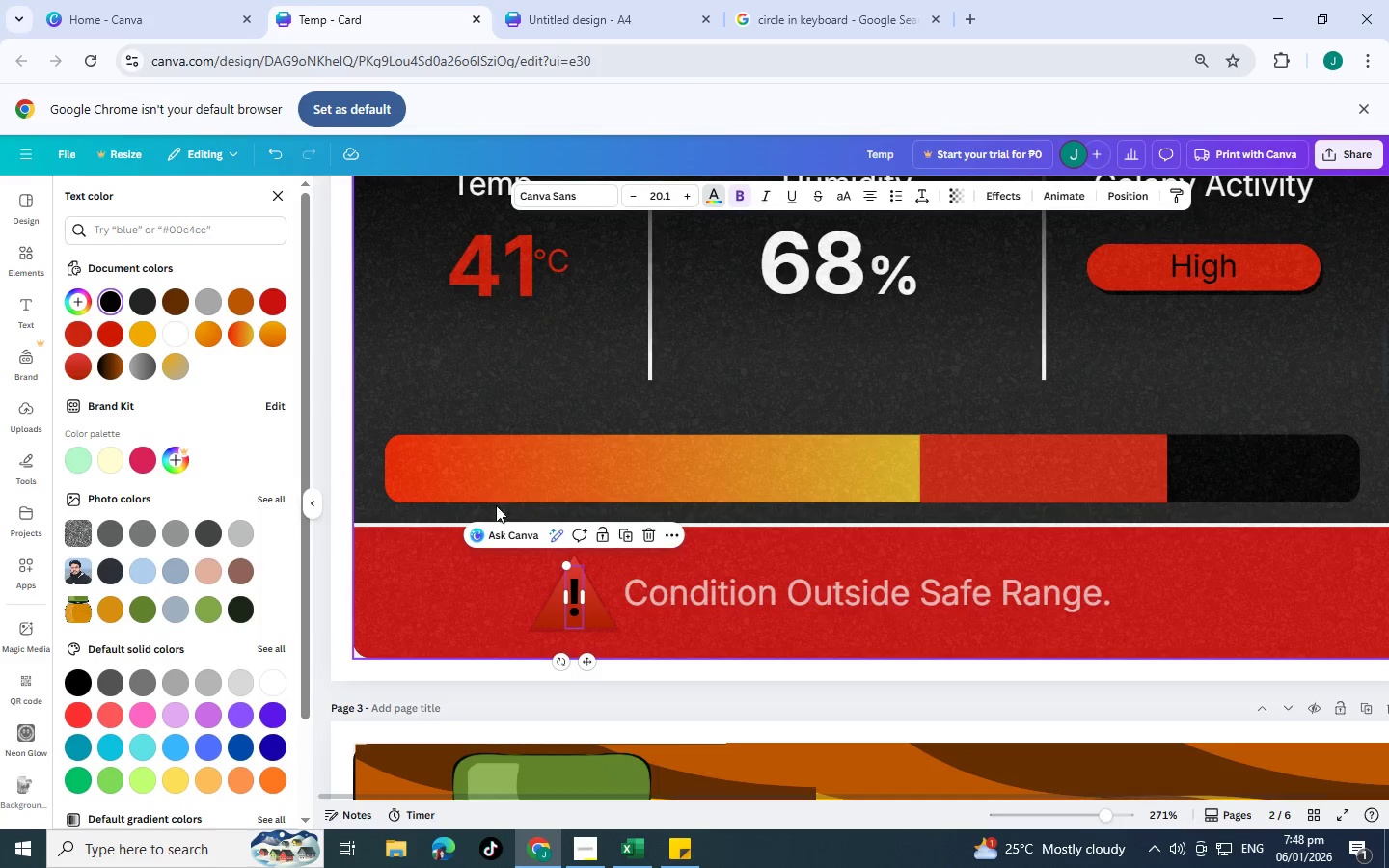 
key(Control+ControlLeft)
 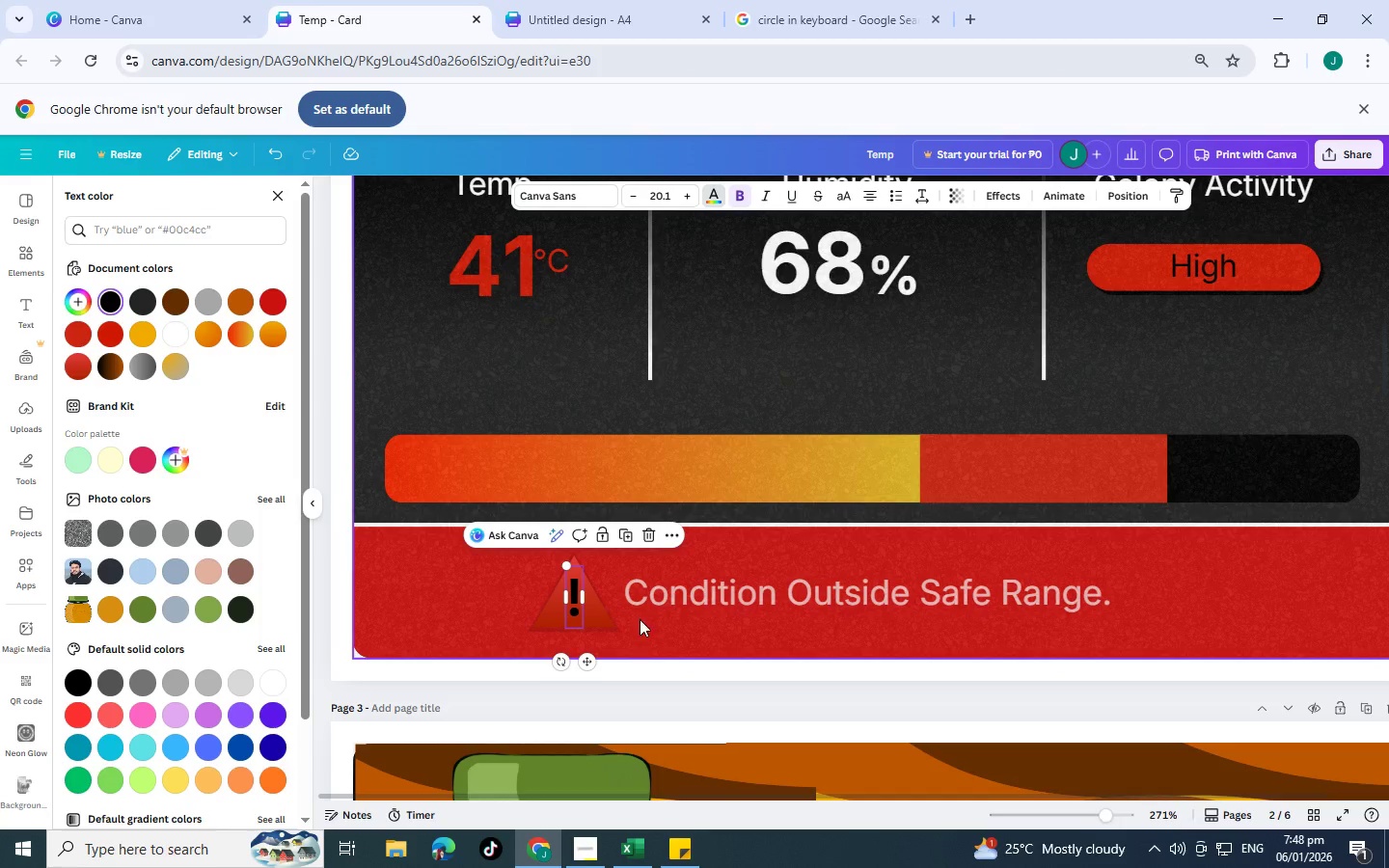 
left_click([641, 619])
 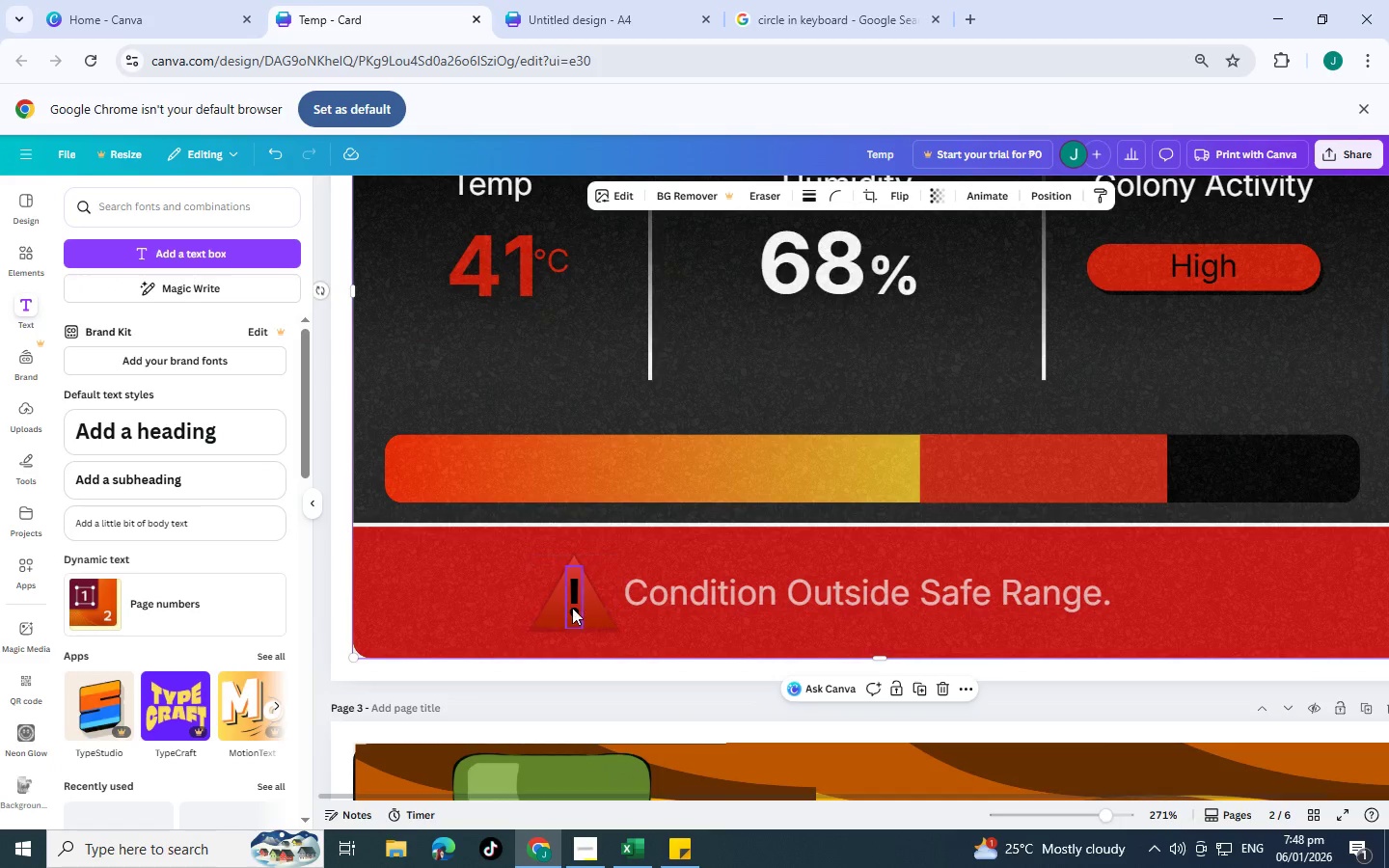 
left_click([572, 608])
 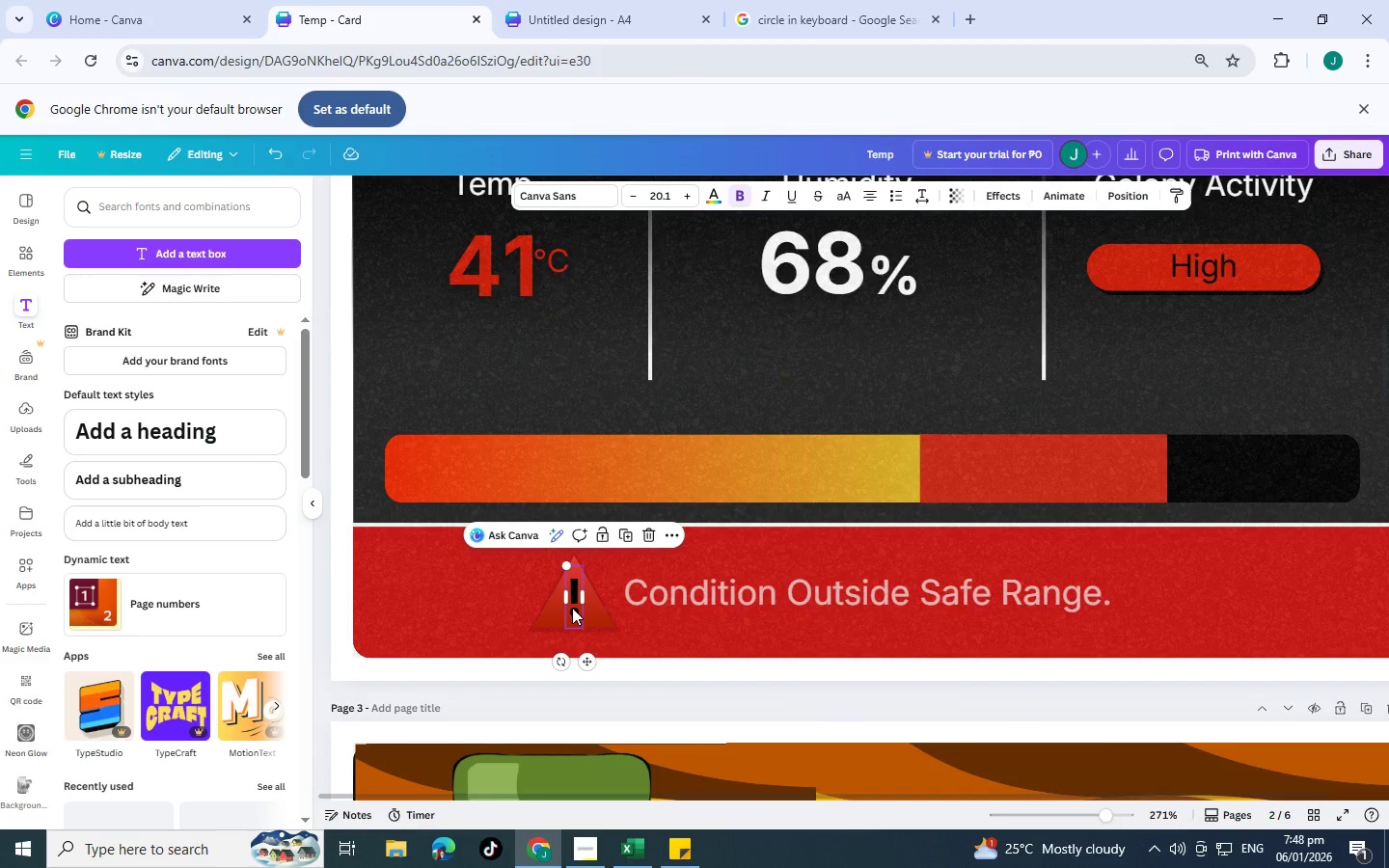 
key(Control+C)
 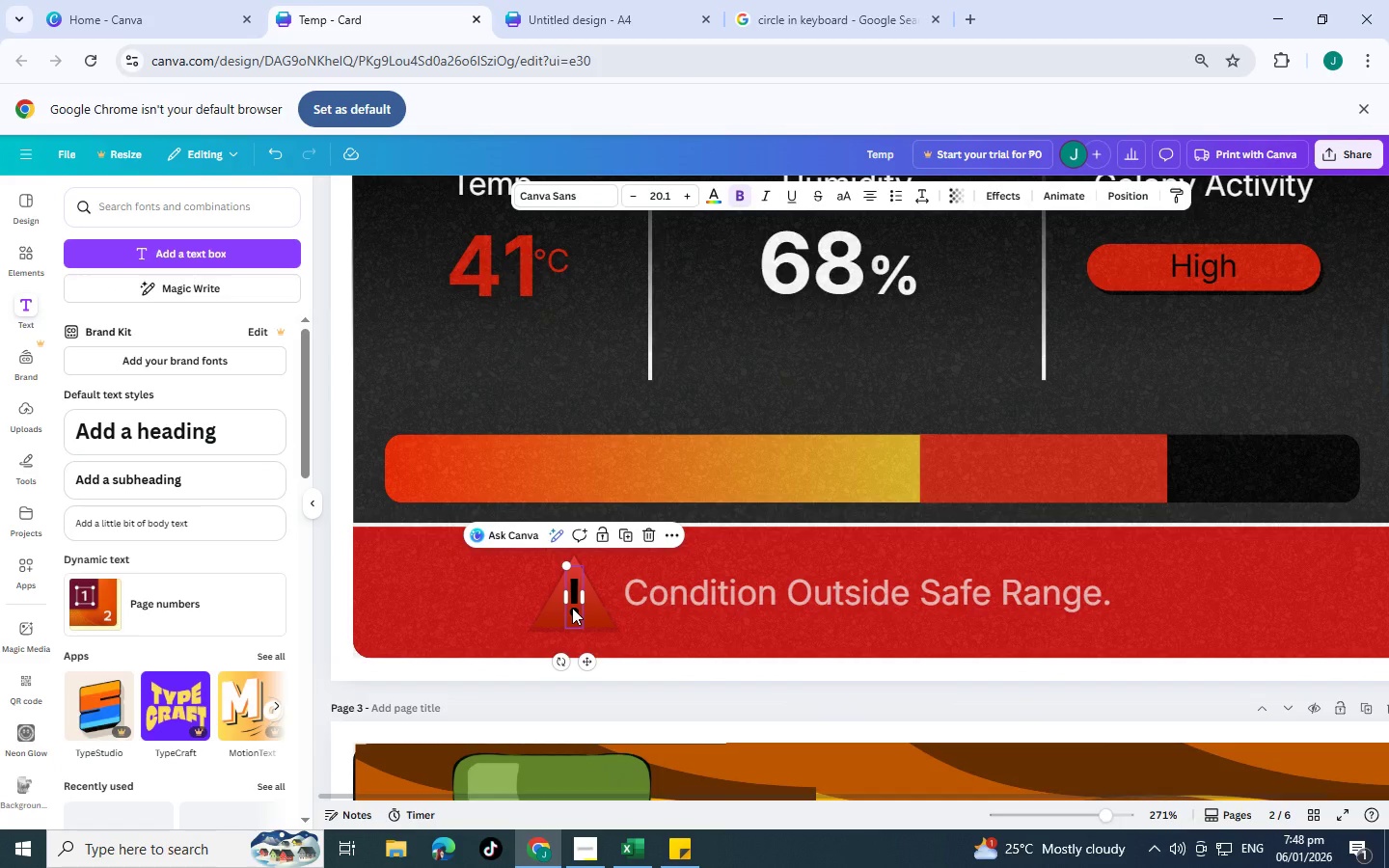 
hold_key(key=ControlLeft, duration=0.36)